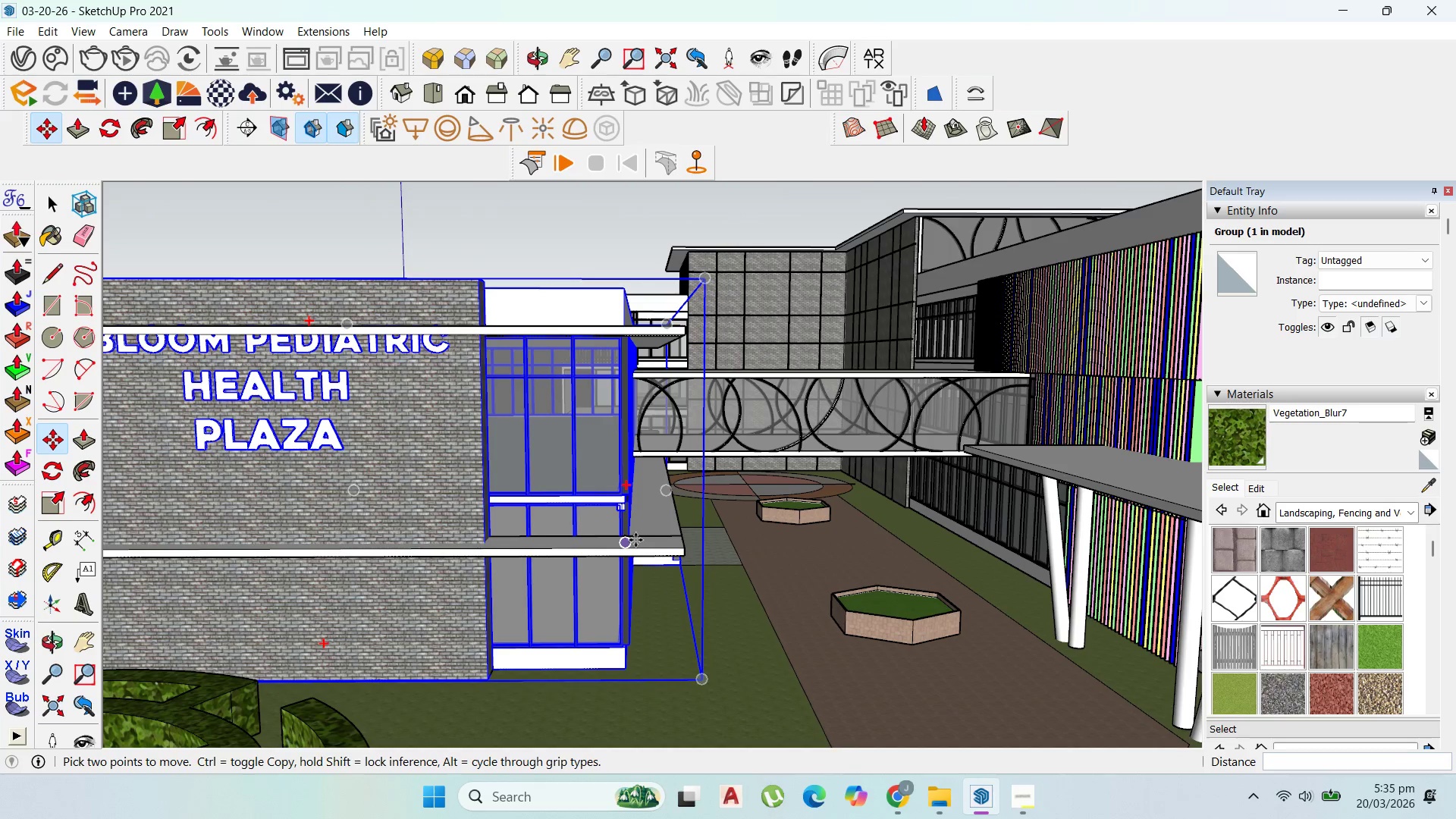 
key(Control+Z)
 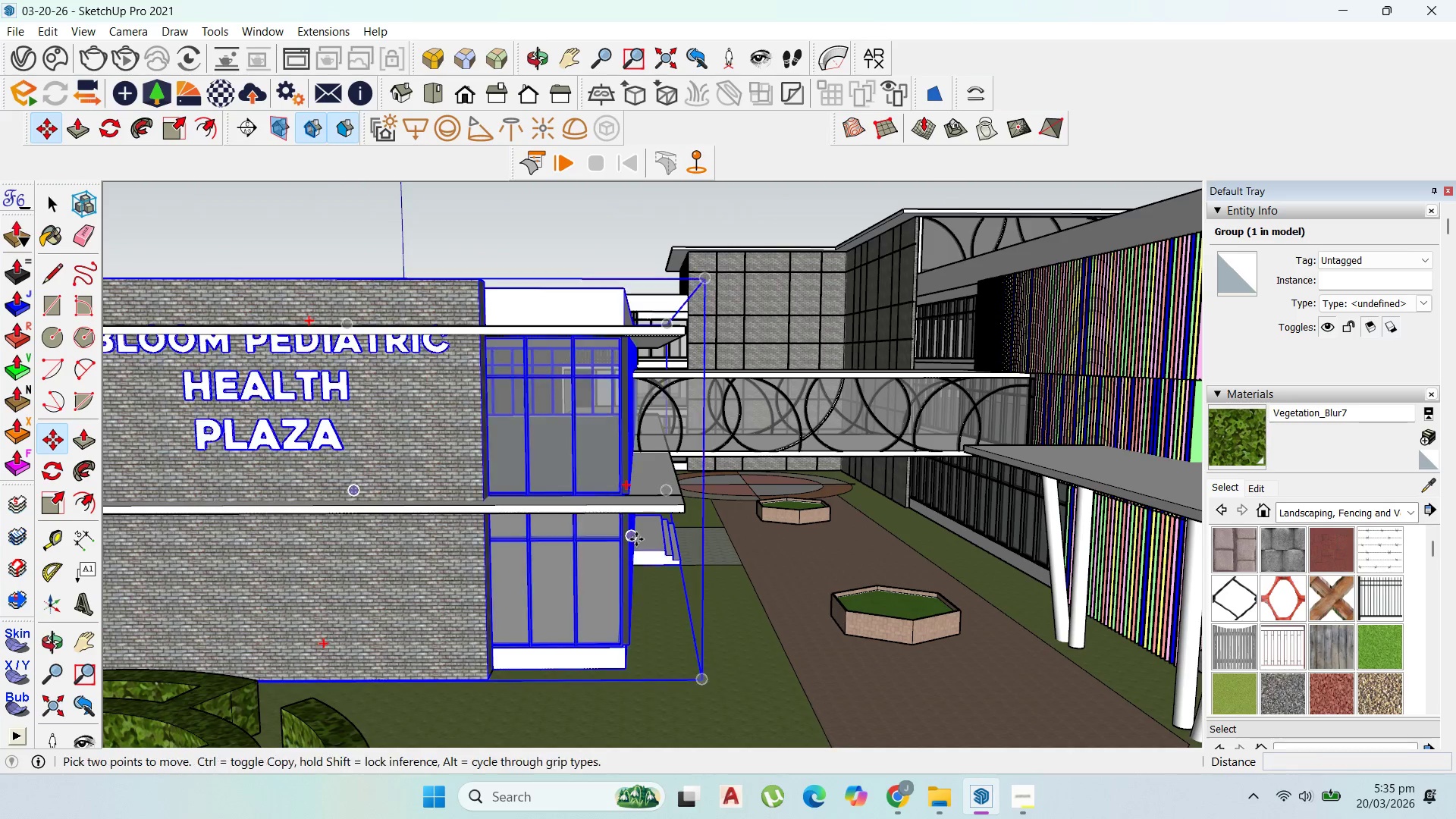 
scroll: coordinate [633, 522], scroll_direction: up, amount: 1.0
 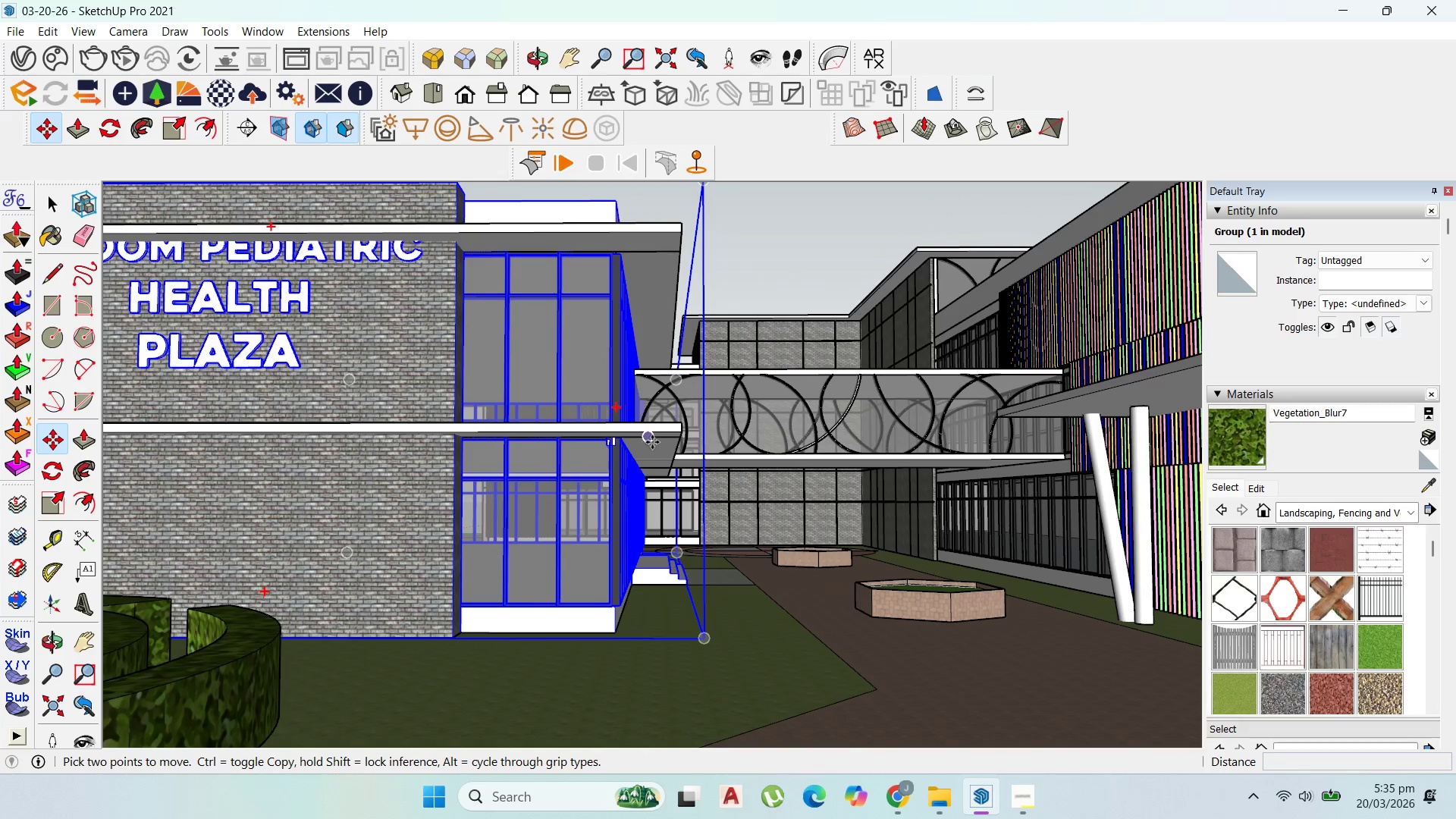 
key(Escape)
 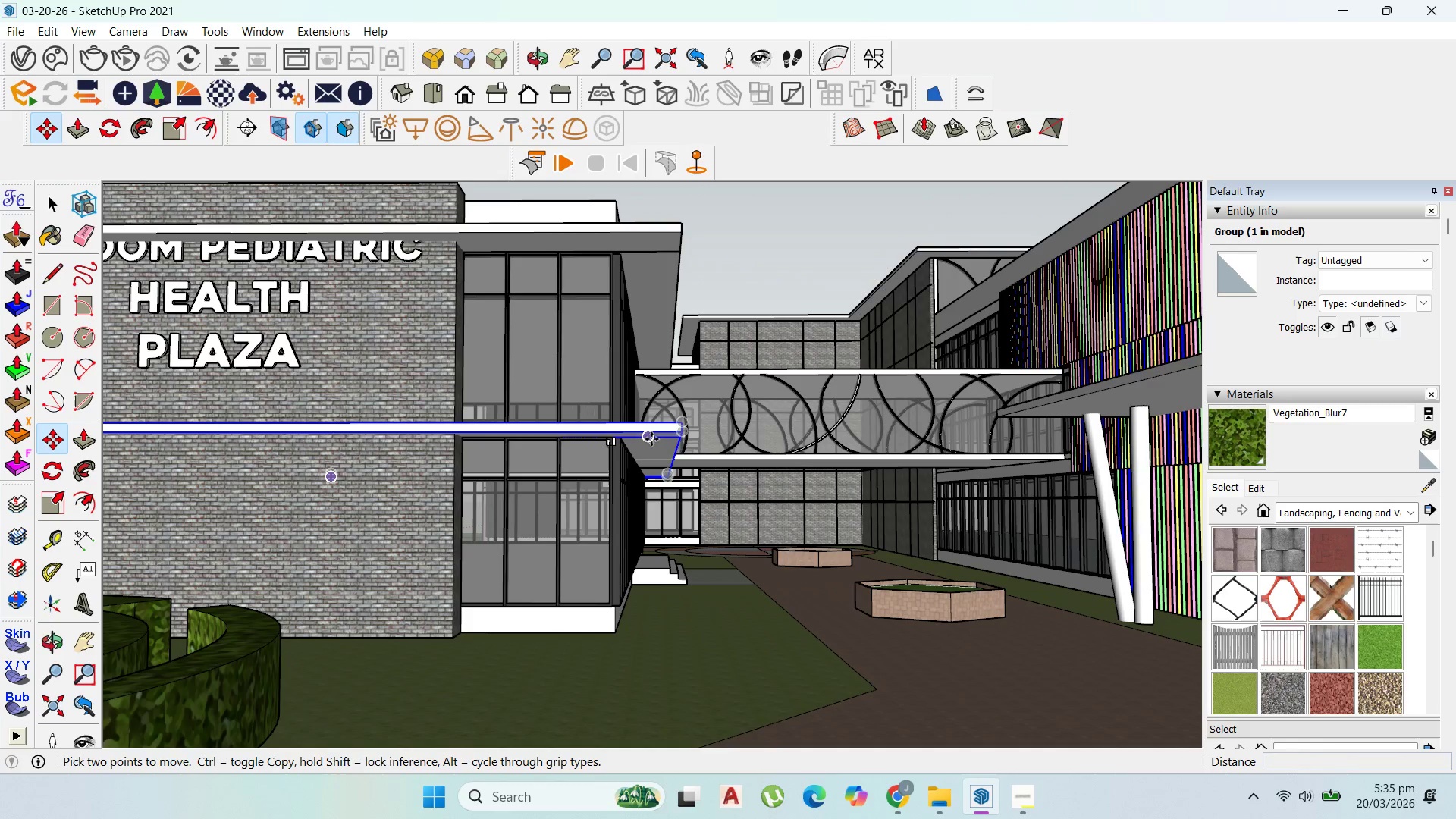 
left_click([651, 439])
 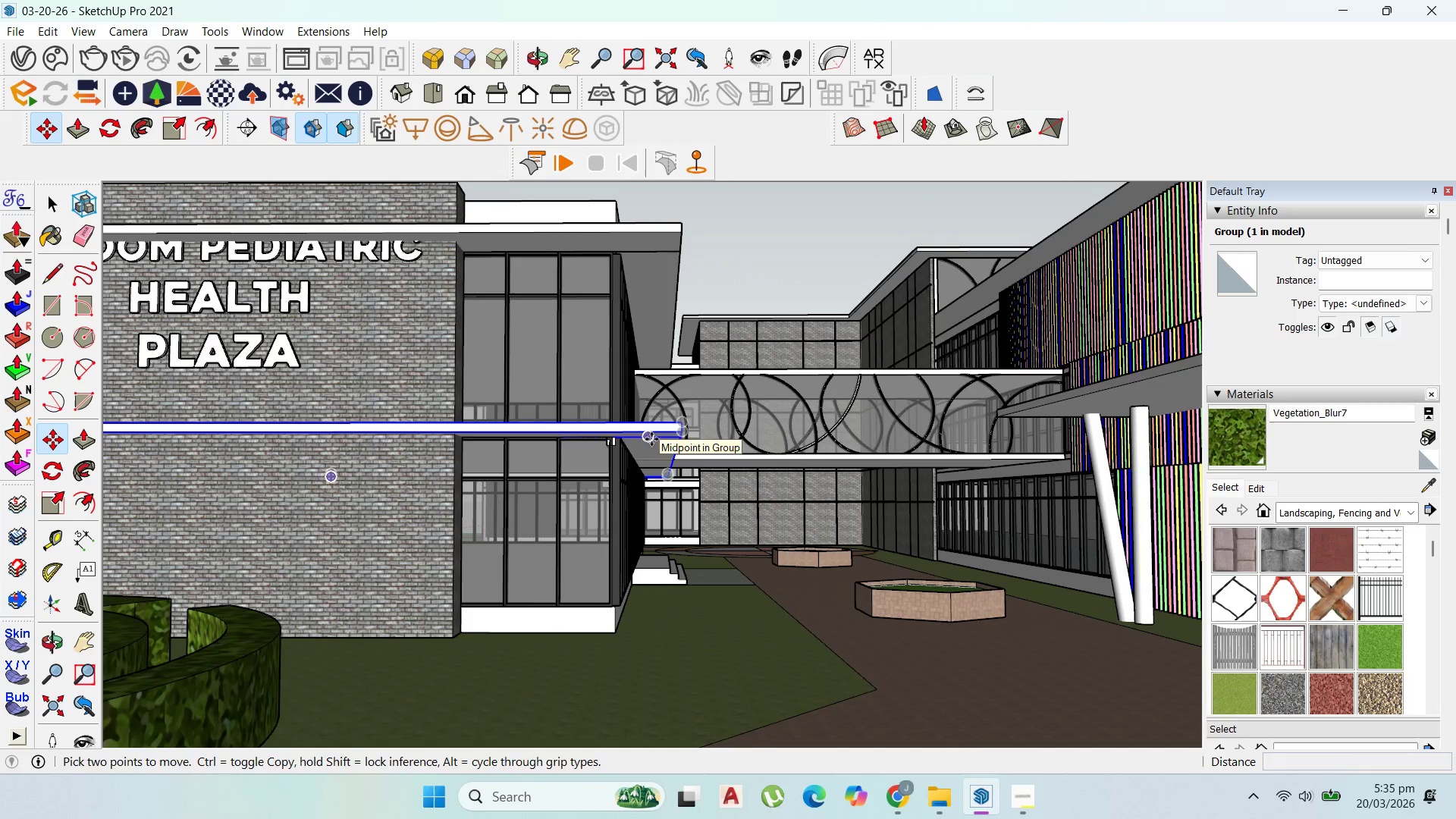 
key(Control+ControlLeft)
 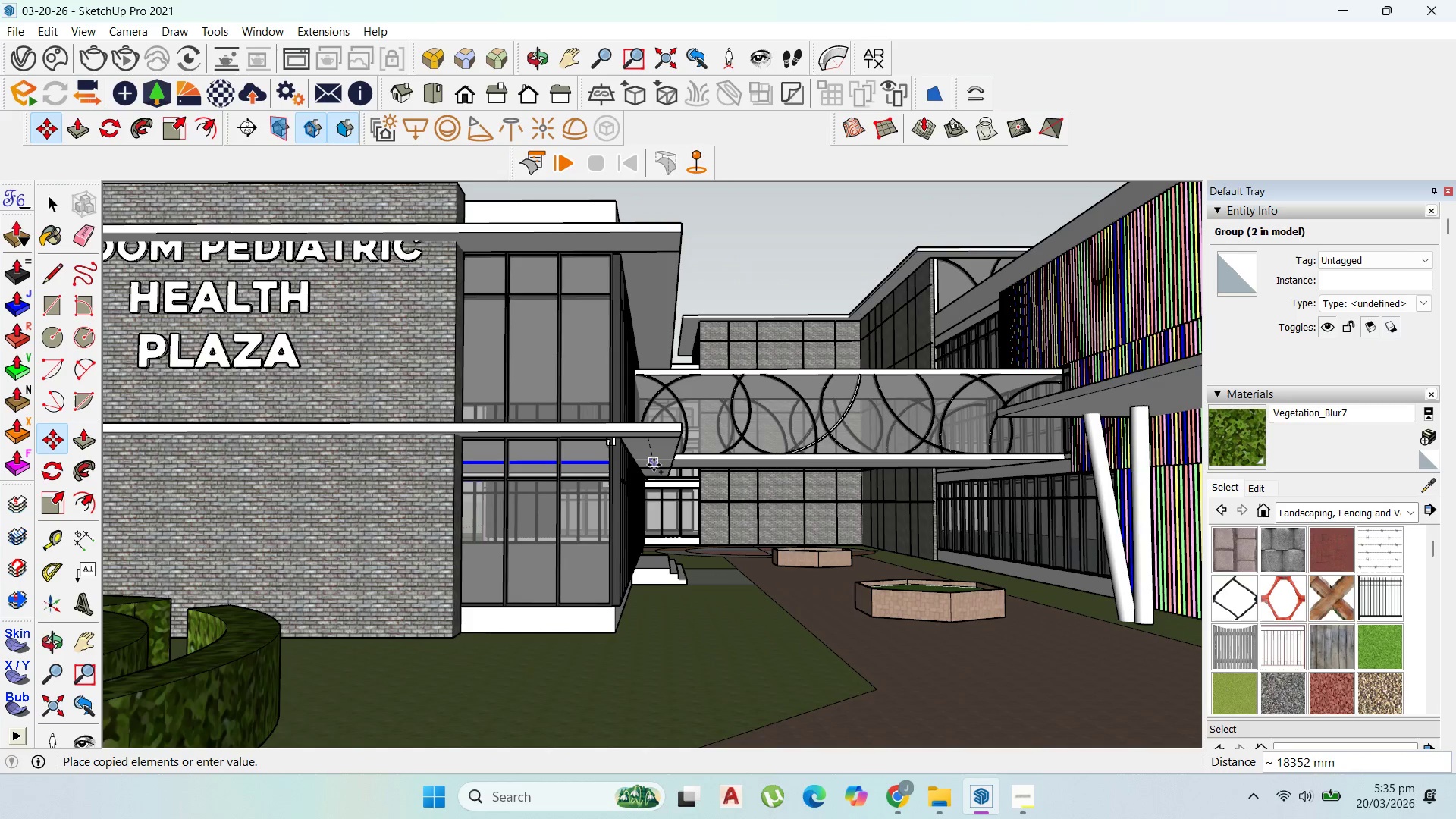 
key(ArrowUp)
 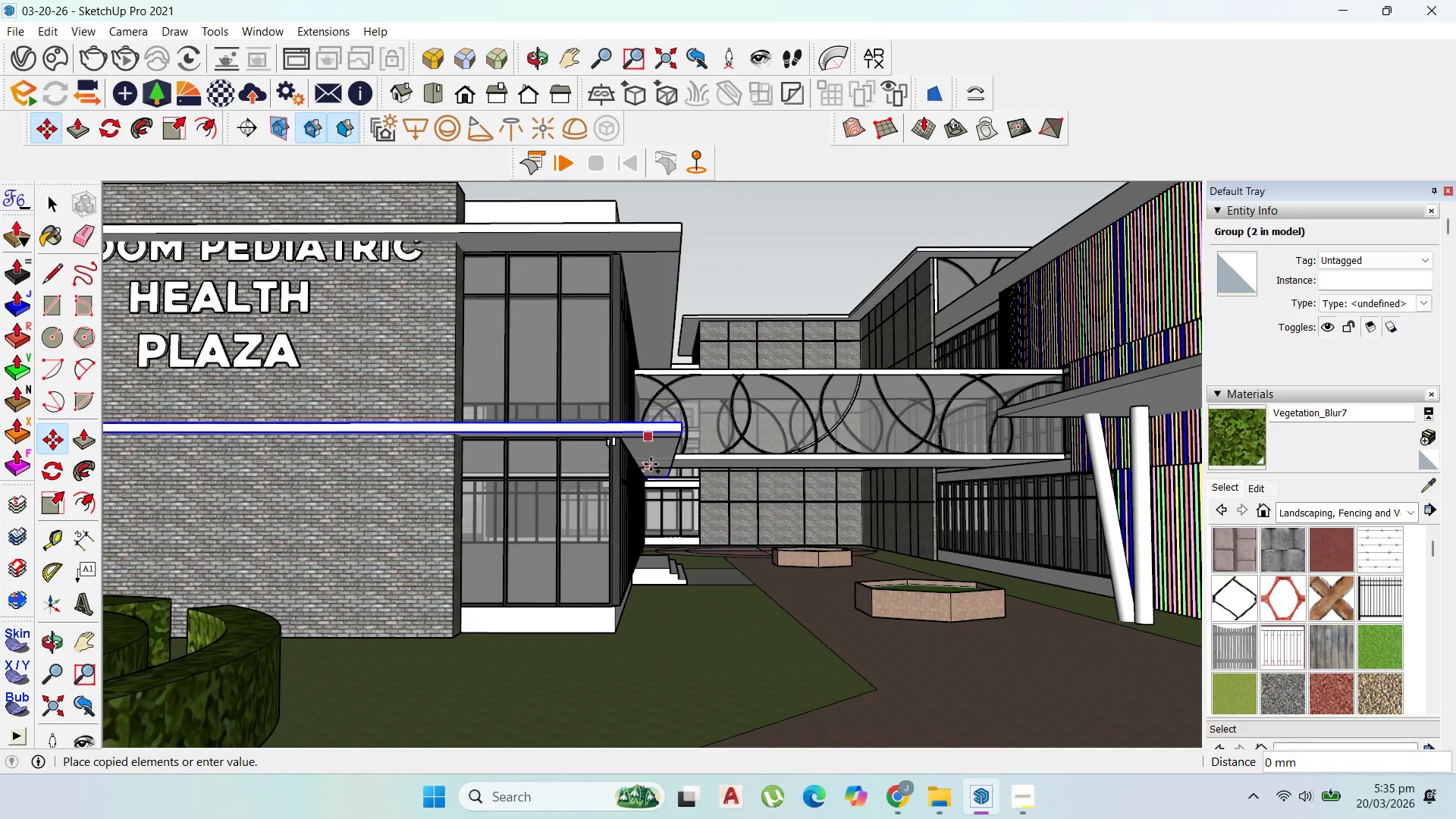 
scroll: coordinate [650, 463], scroll_direction: up, amount: 2.0
 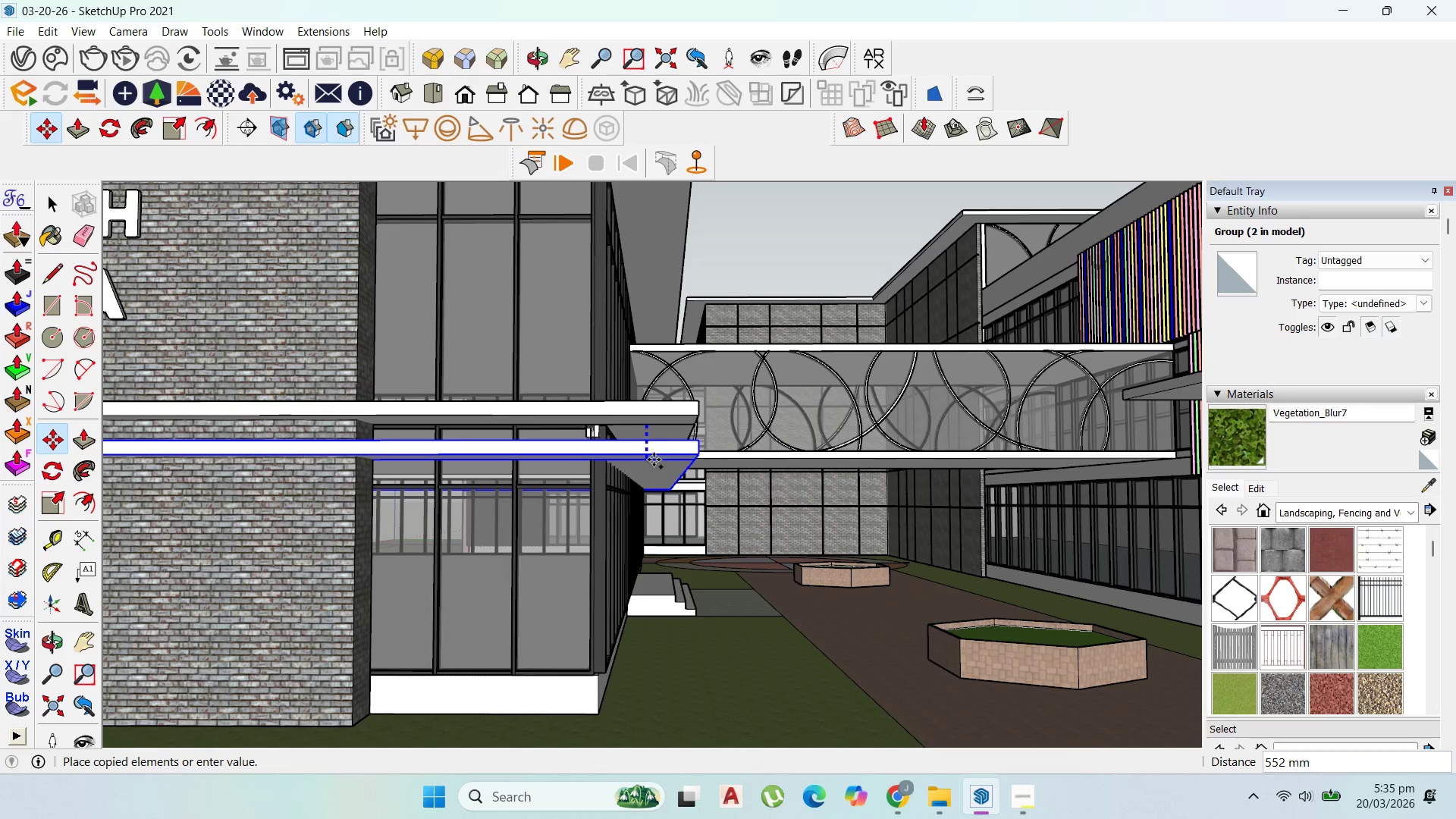 
left_click([654, 460])
 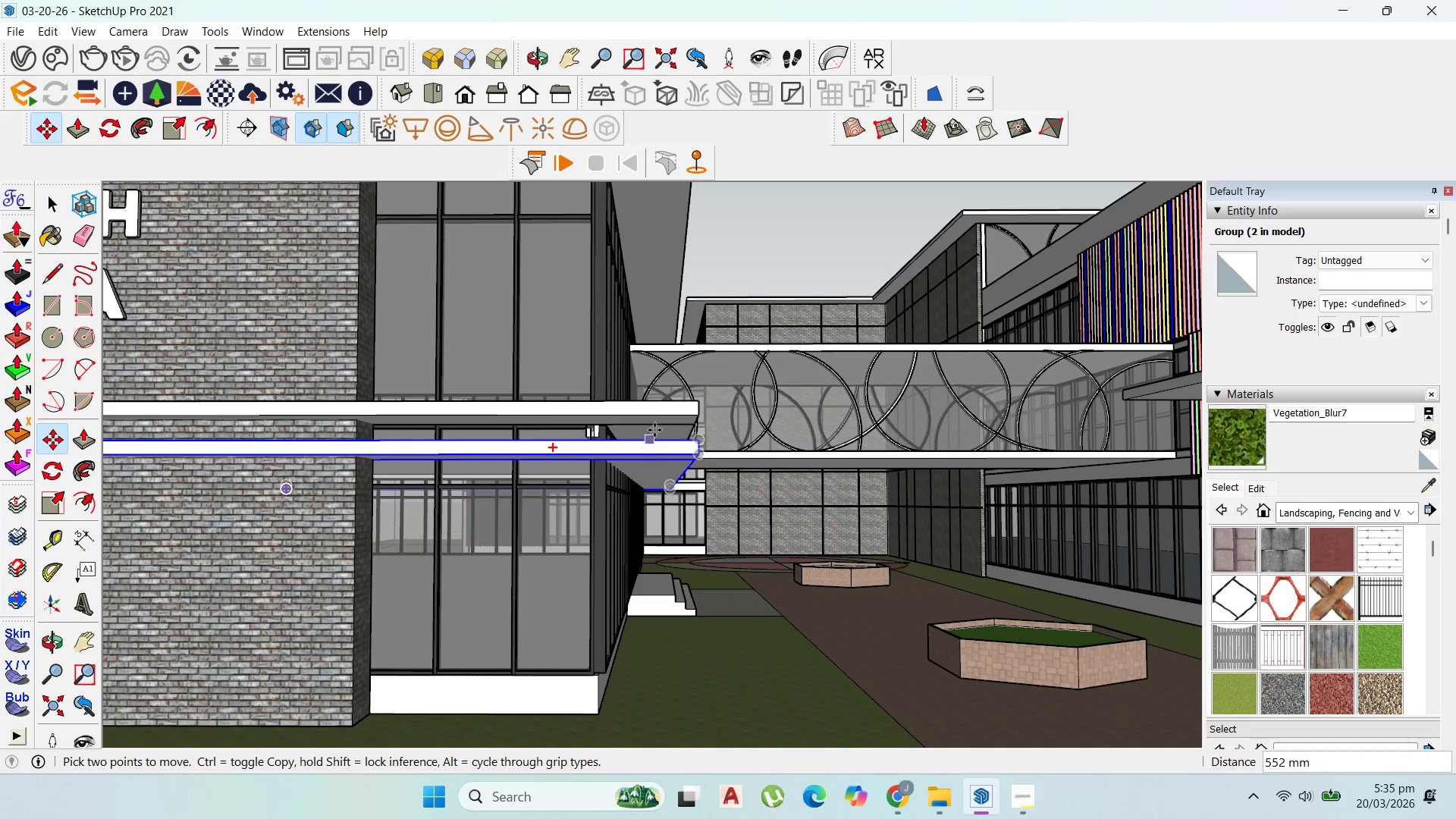 
scroll: coordinate [731, 511], scroll_direction: down, amount: 20.0
 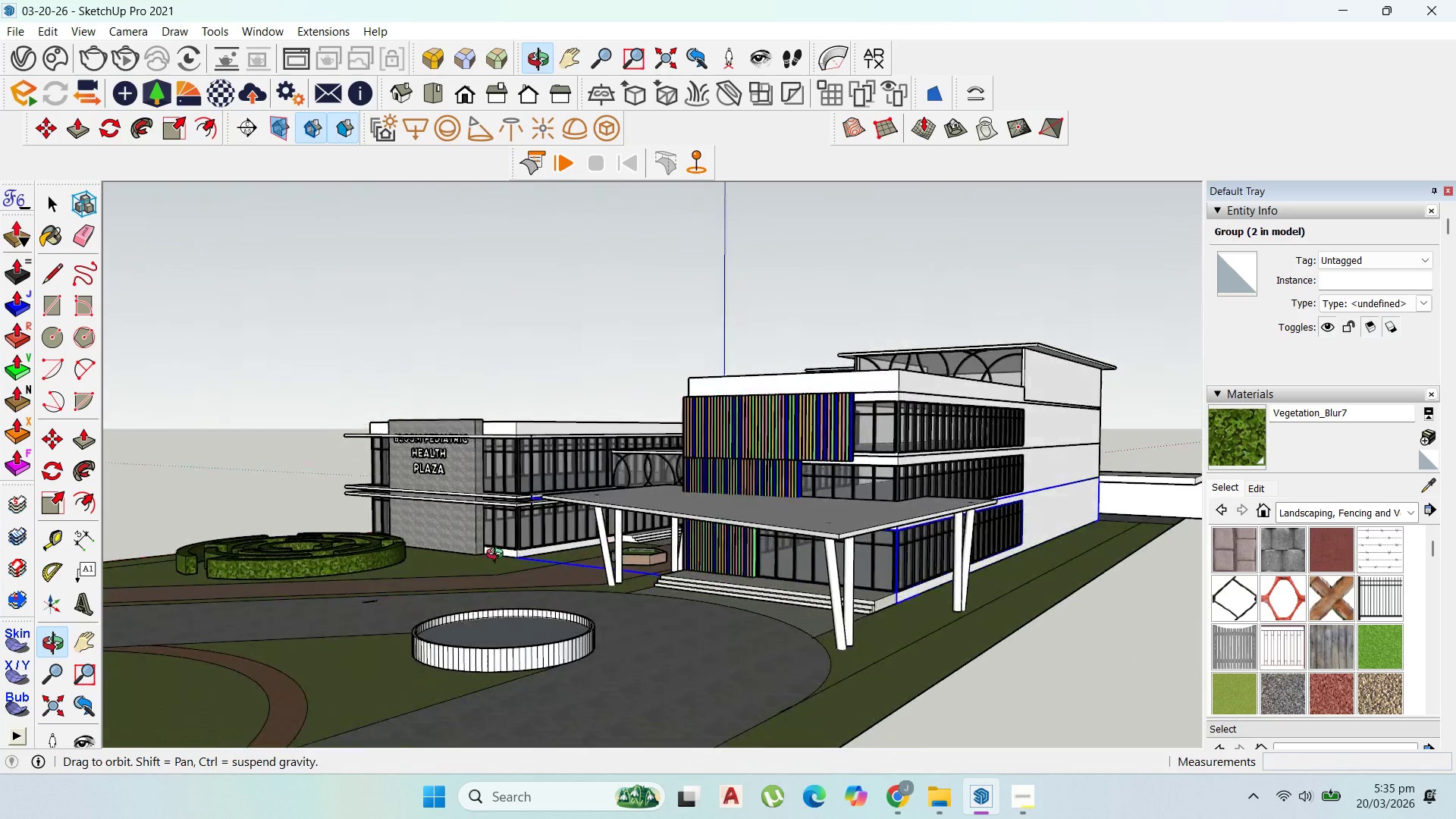 
scroll: coordinate [579, 428], scroll_direction: up, amount: 5.0
 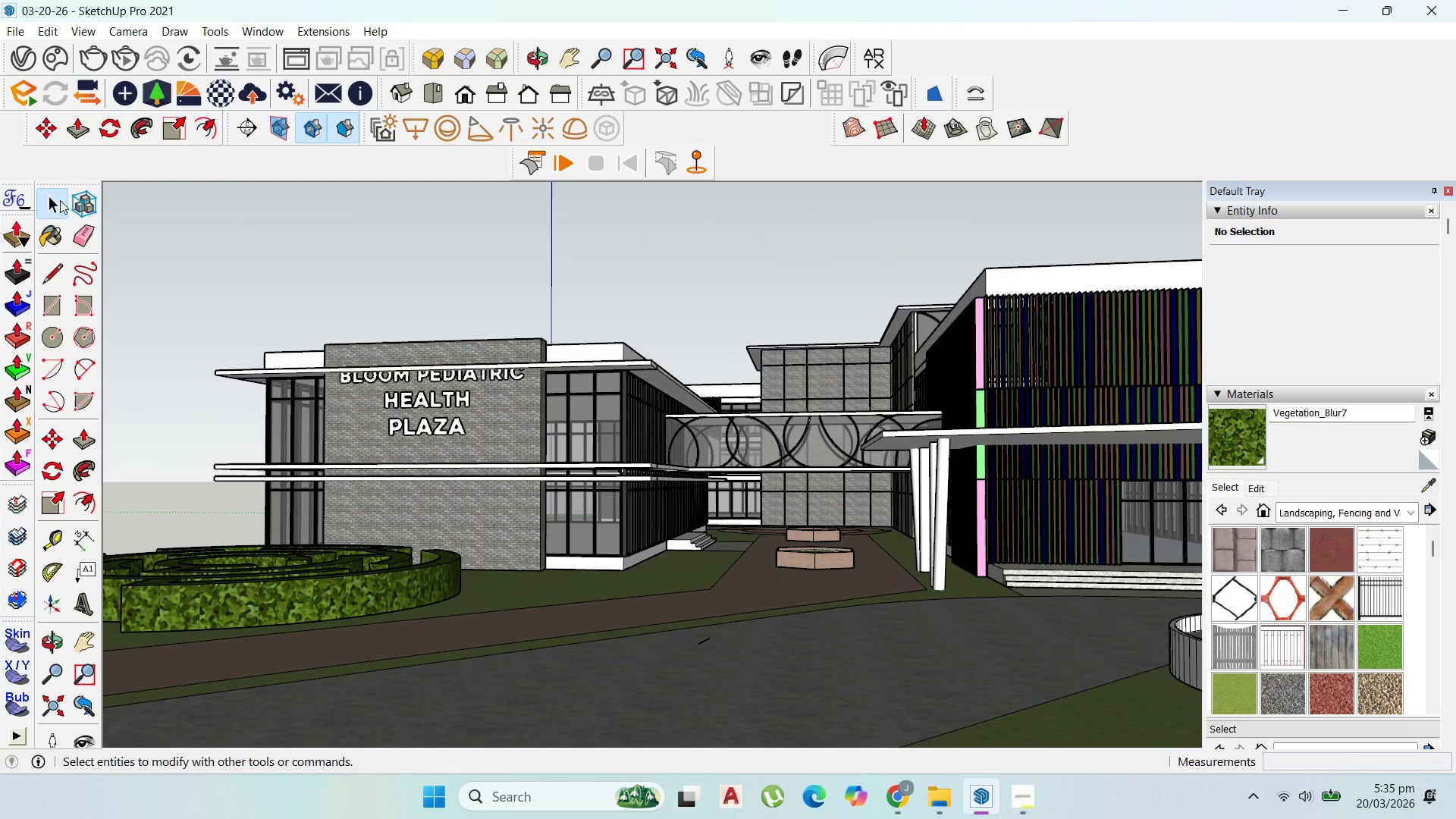 
left_click([502, 226])
 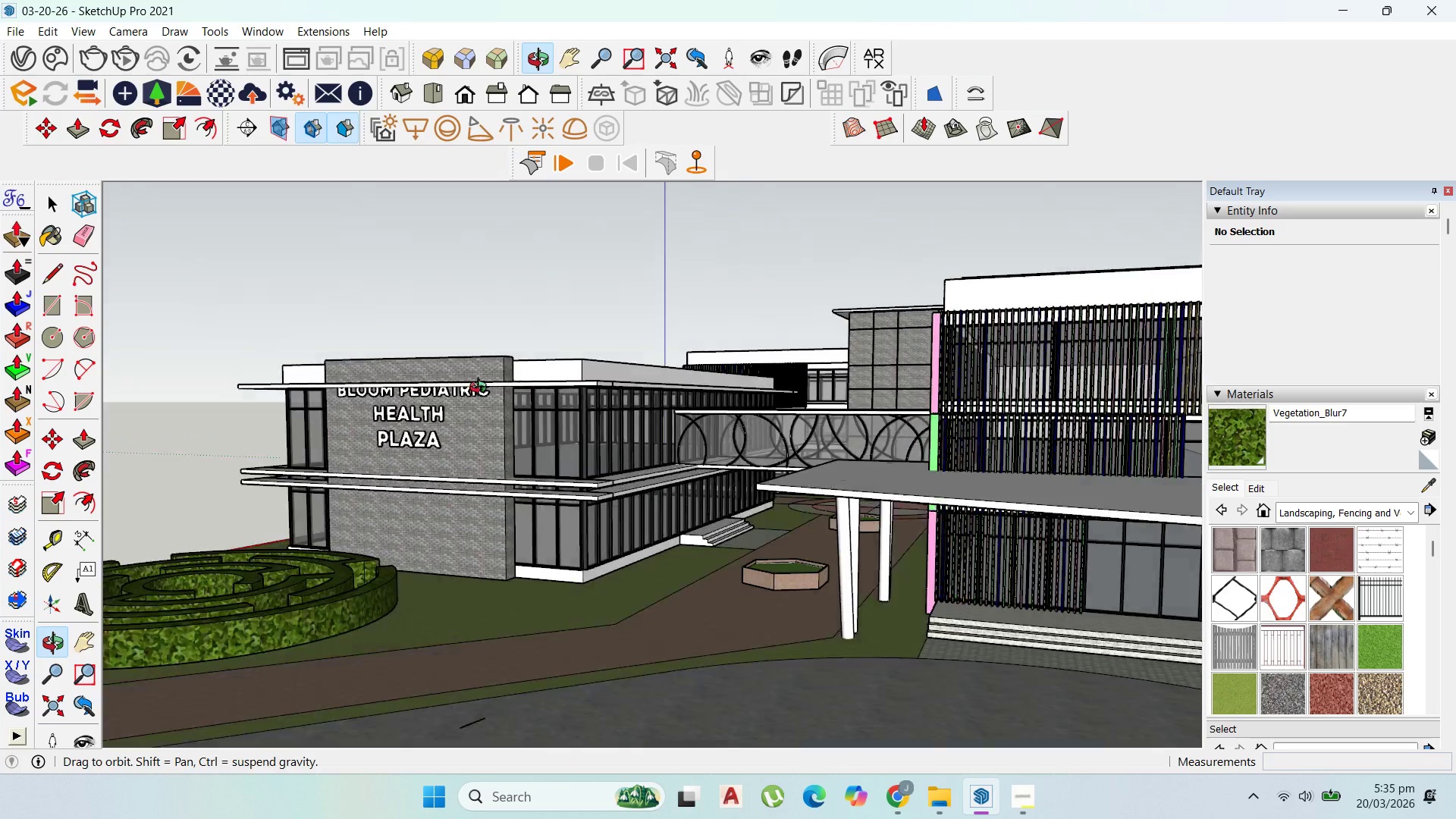 
left_click([505, 395])
 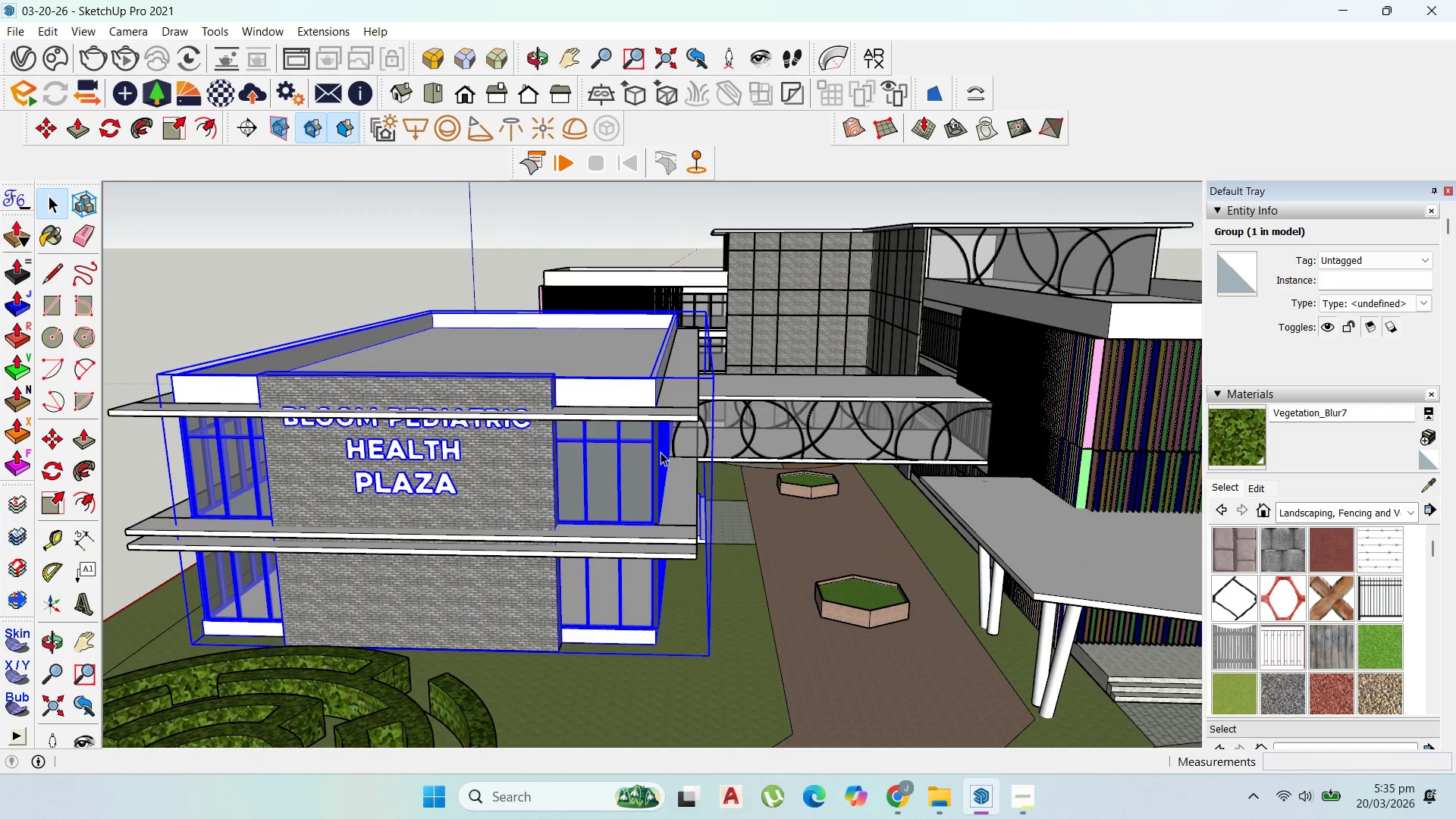 
scroll: coordinate [532, 434], scroll_direction: up, amount: 3.0
 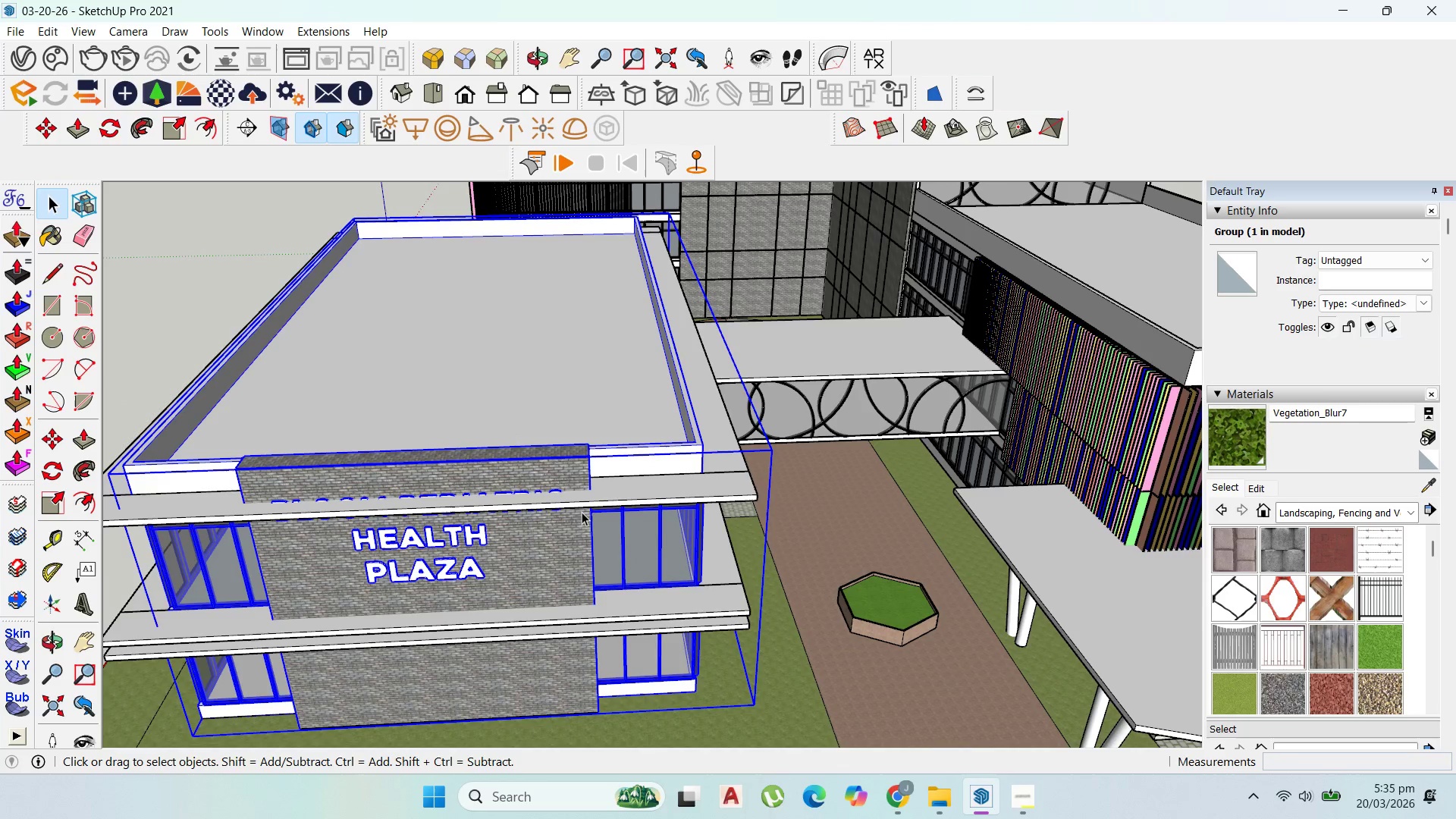 
double_click([602, 491])
 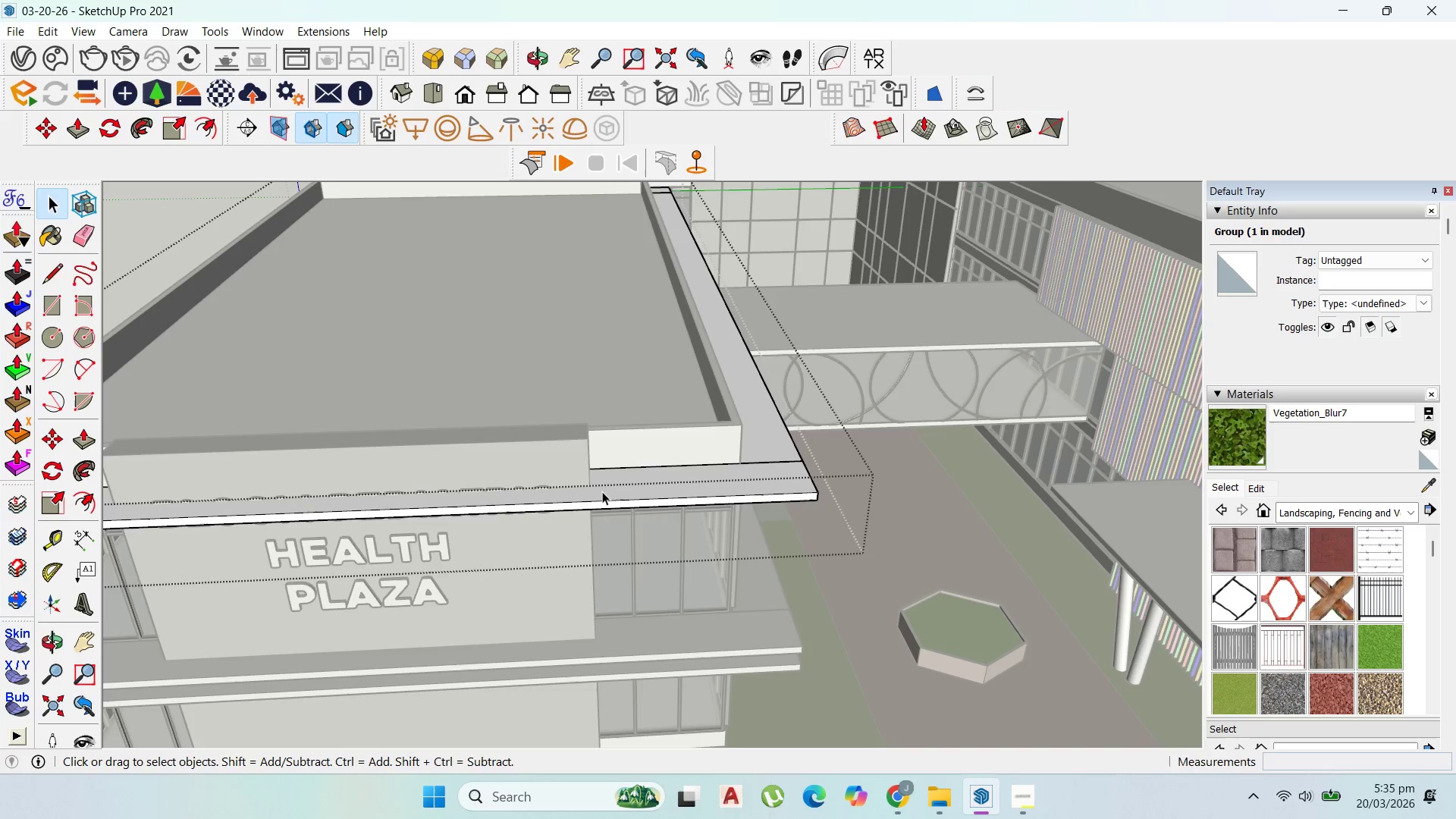 
scroll: coordinate [595, 494], scroll_direction: up, amount: 3.0
 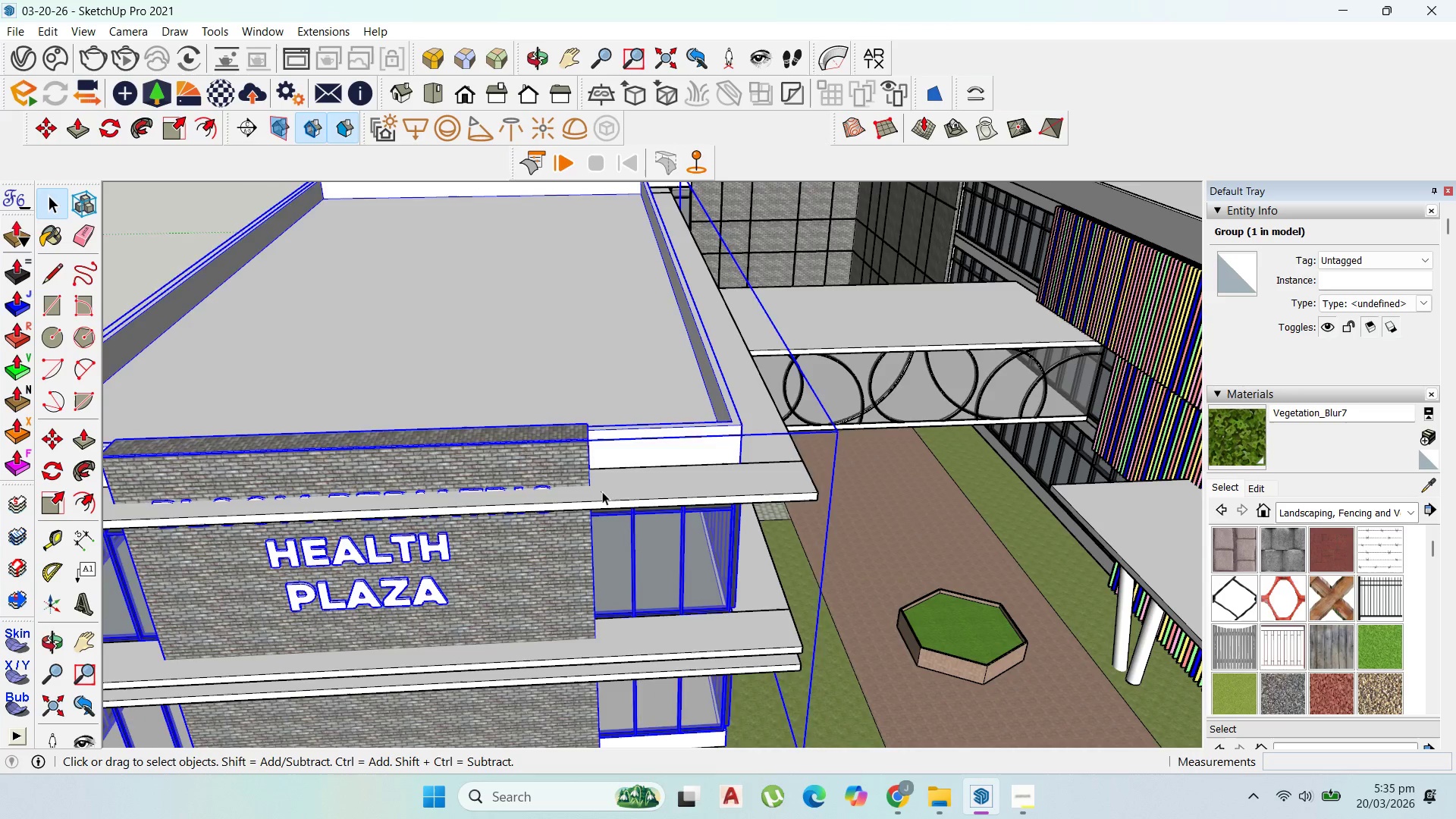 
triple_click([602, 491])
 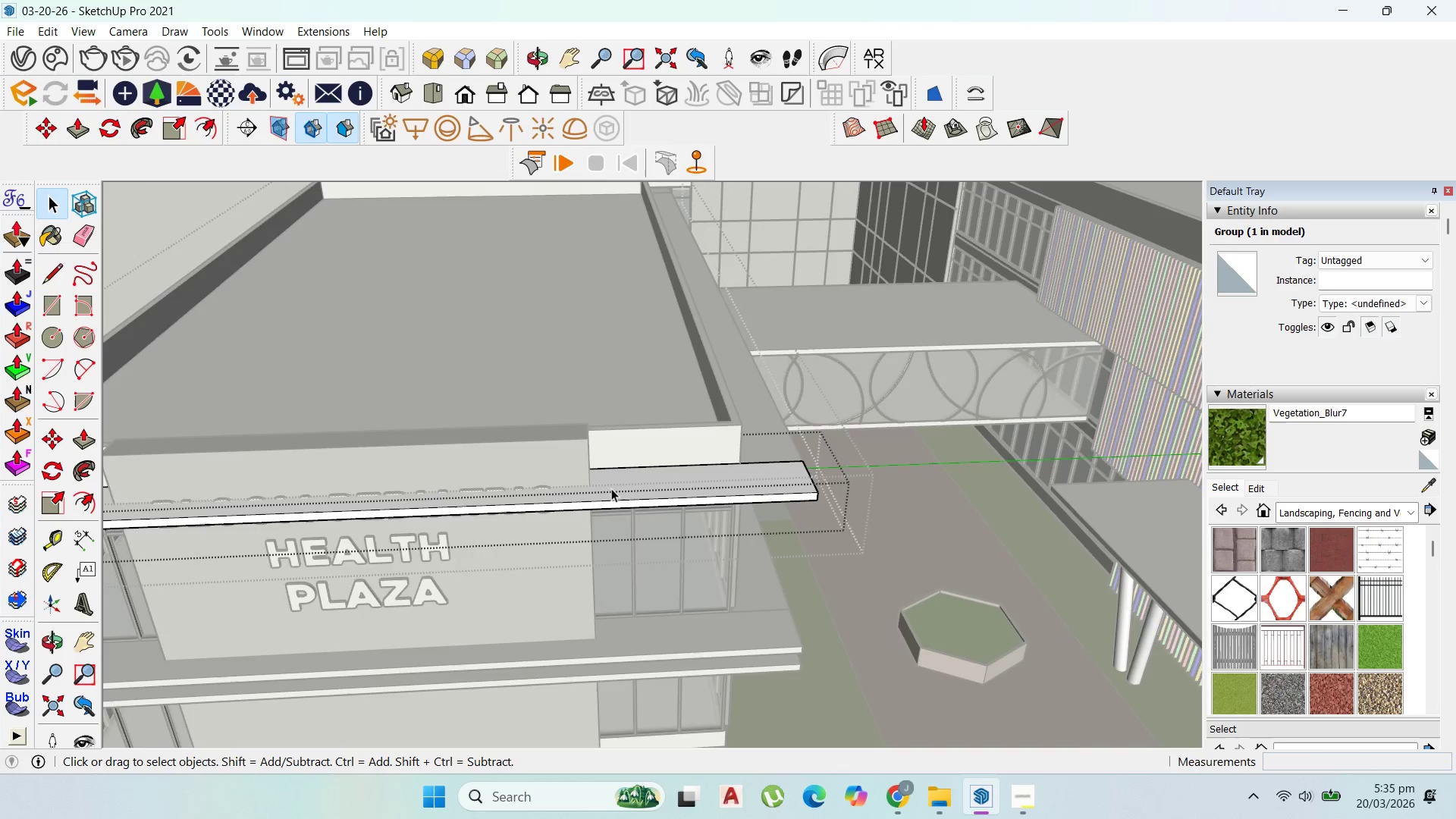 
scroll: coordinate [628, 482], scroll_direction: down, amount: 4.0
 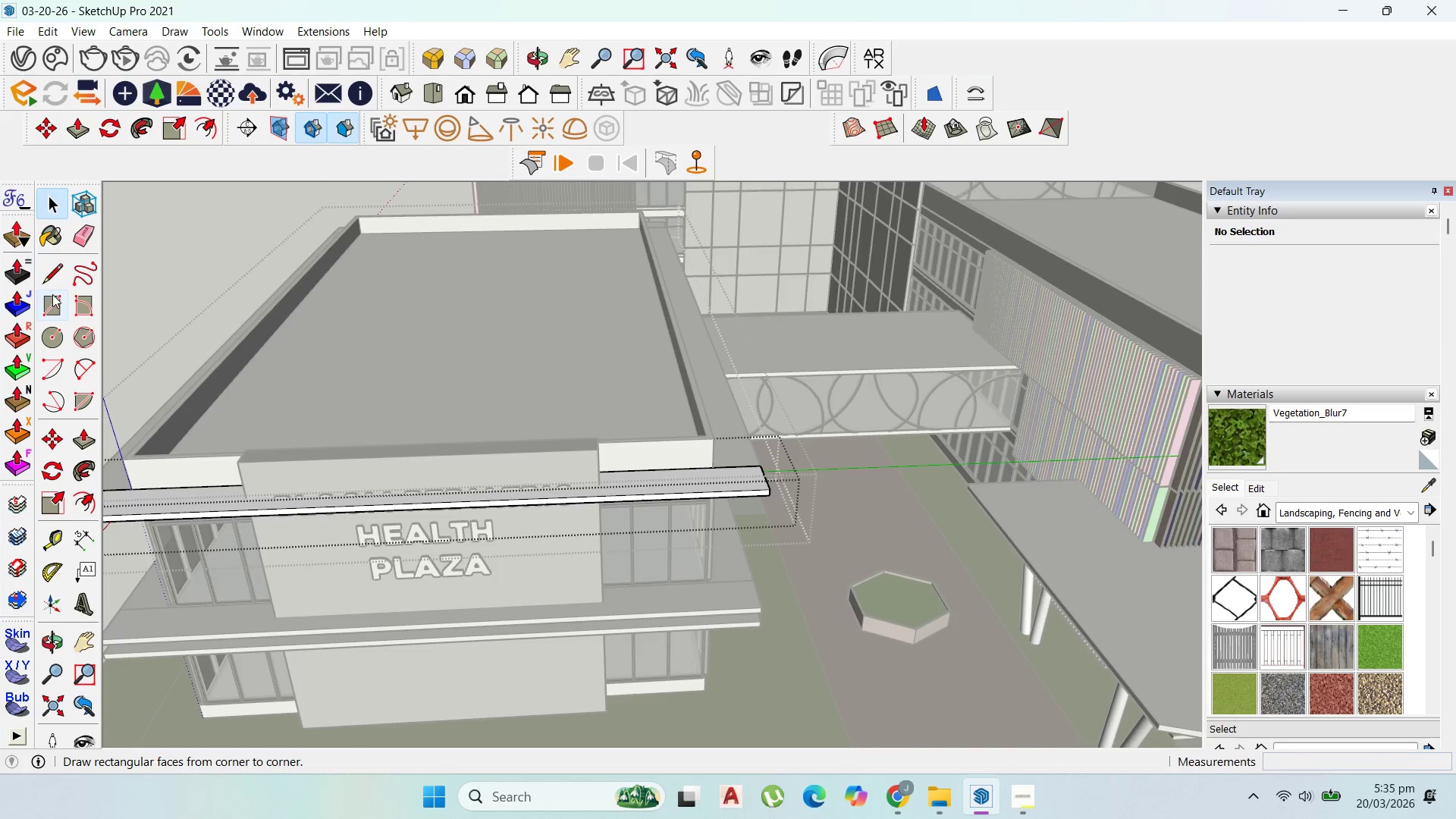 
scroll: coordinate [190, 416], scroll_direction: up, amount: 2.0
 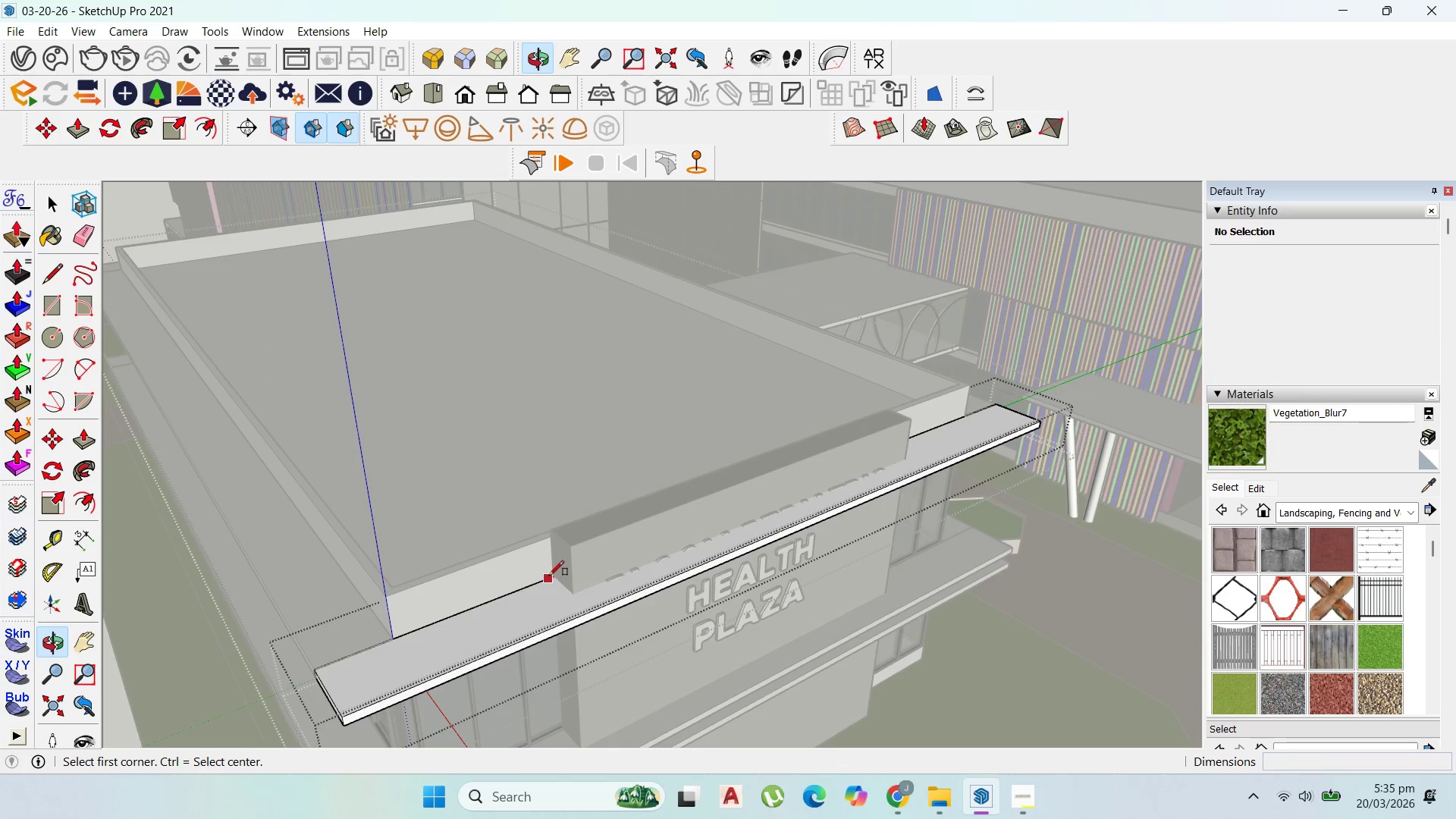 
left_click([552, 576])
 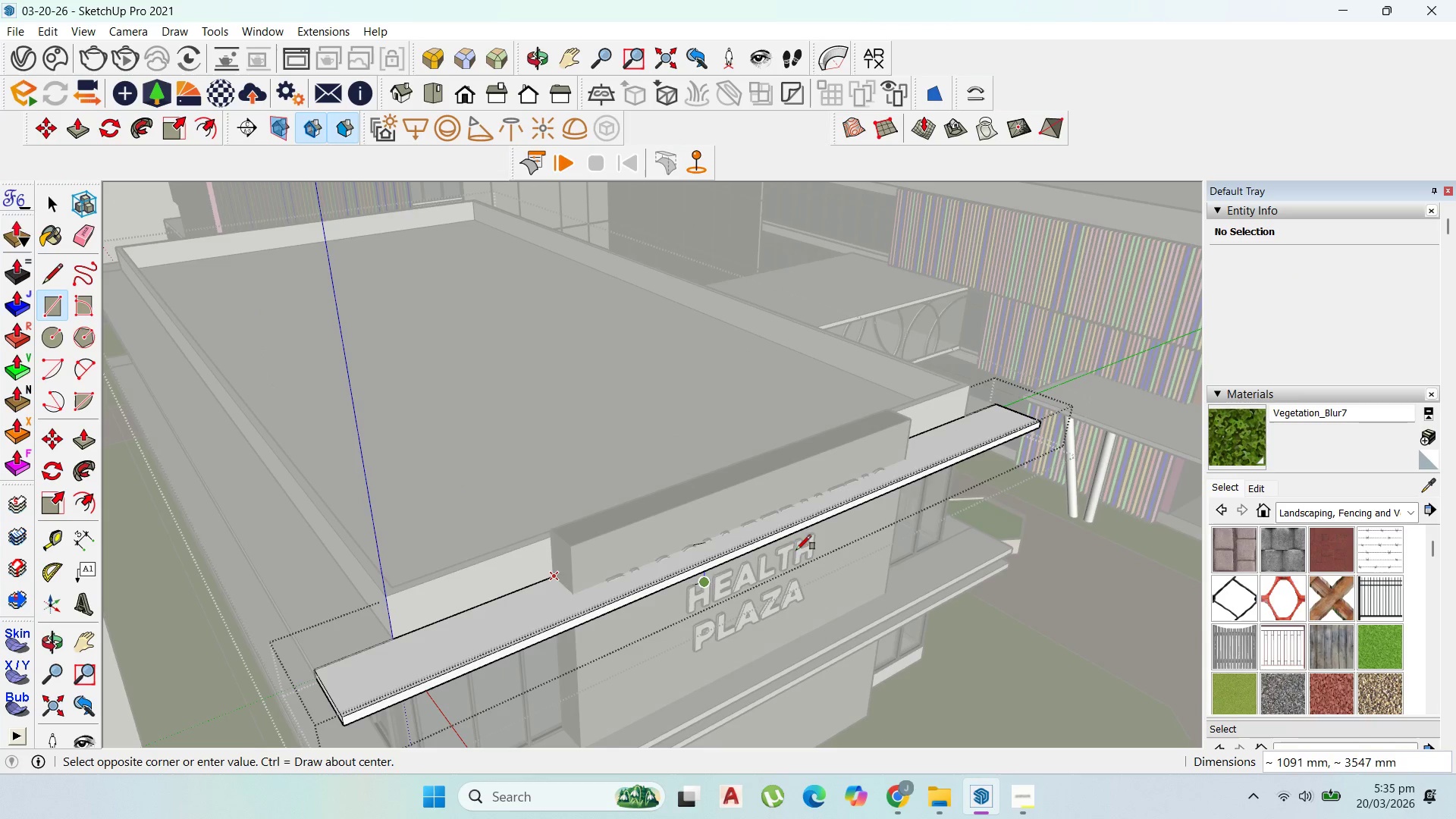 
scroll: coordinate [905, 477], scroll_direction: up, amount: 4.0
 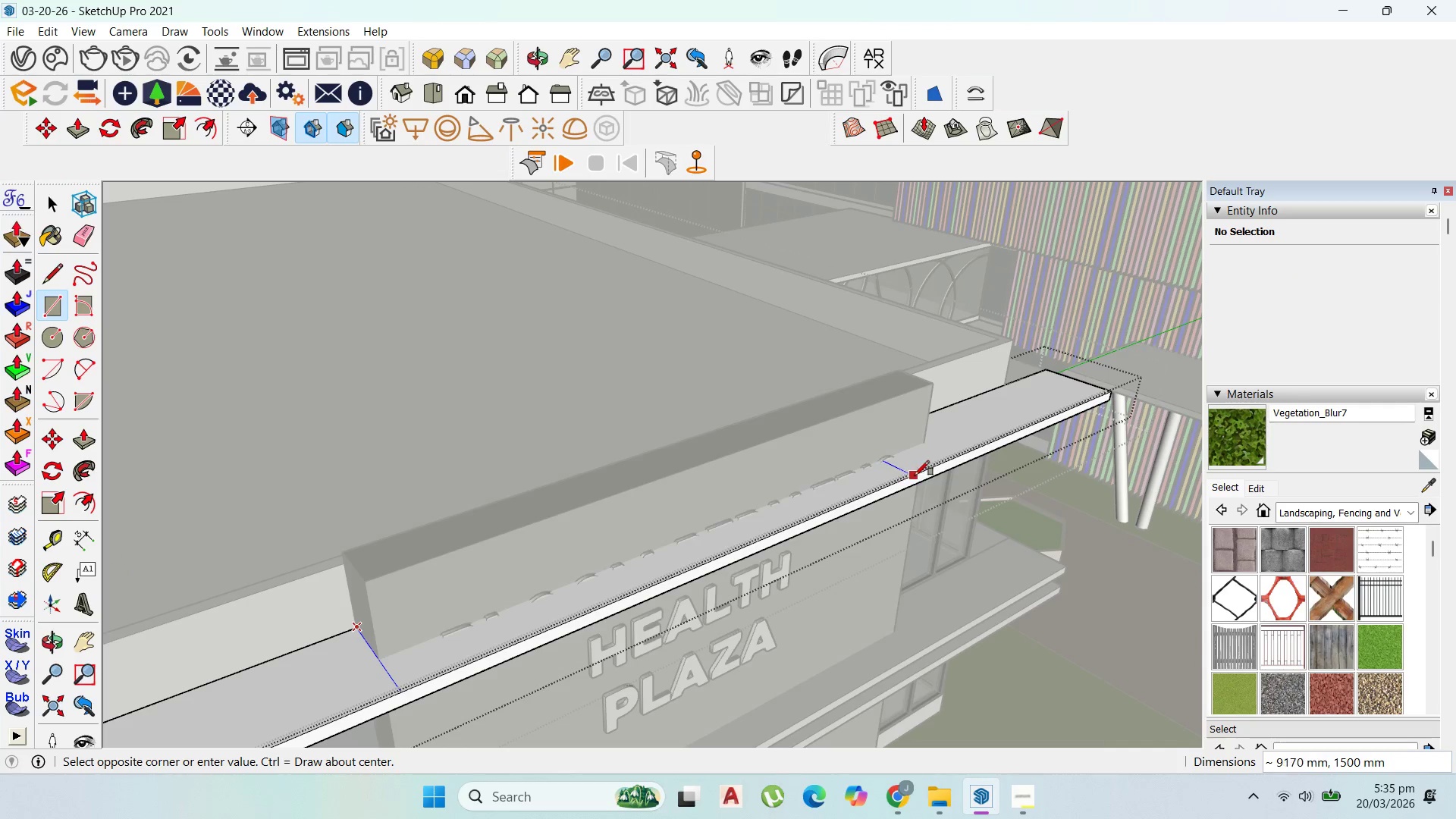 
hold_key(key=ShiftLeft, duration=1.53)
 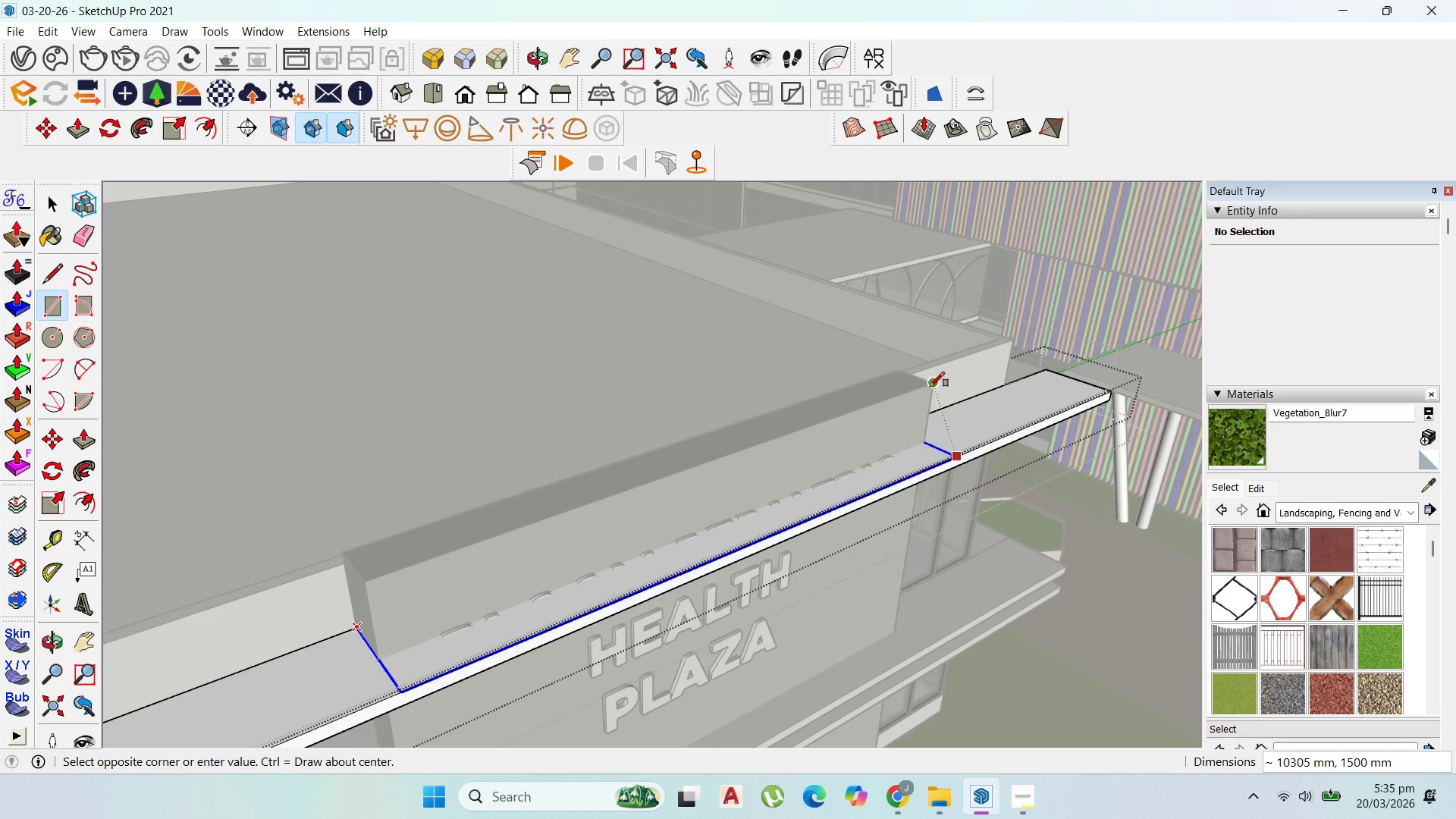 
hold_key(key=ShiftLeft, duration=0.97)
left_click([930, 387])
 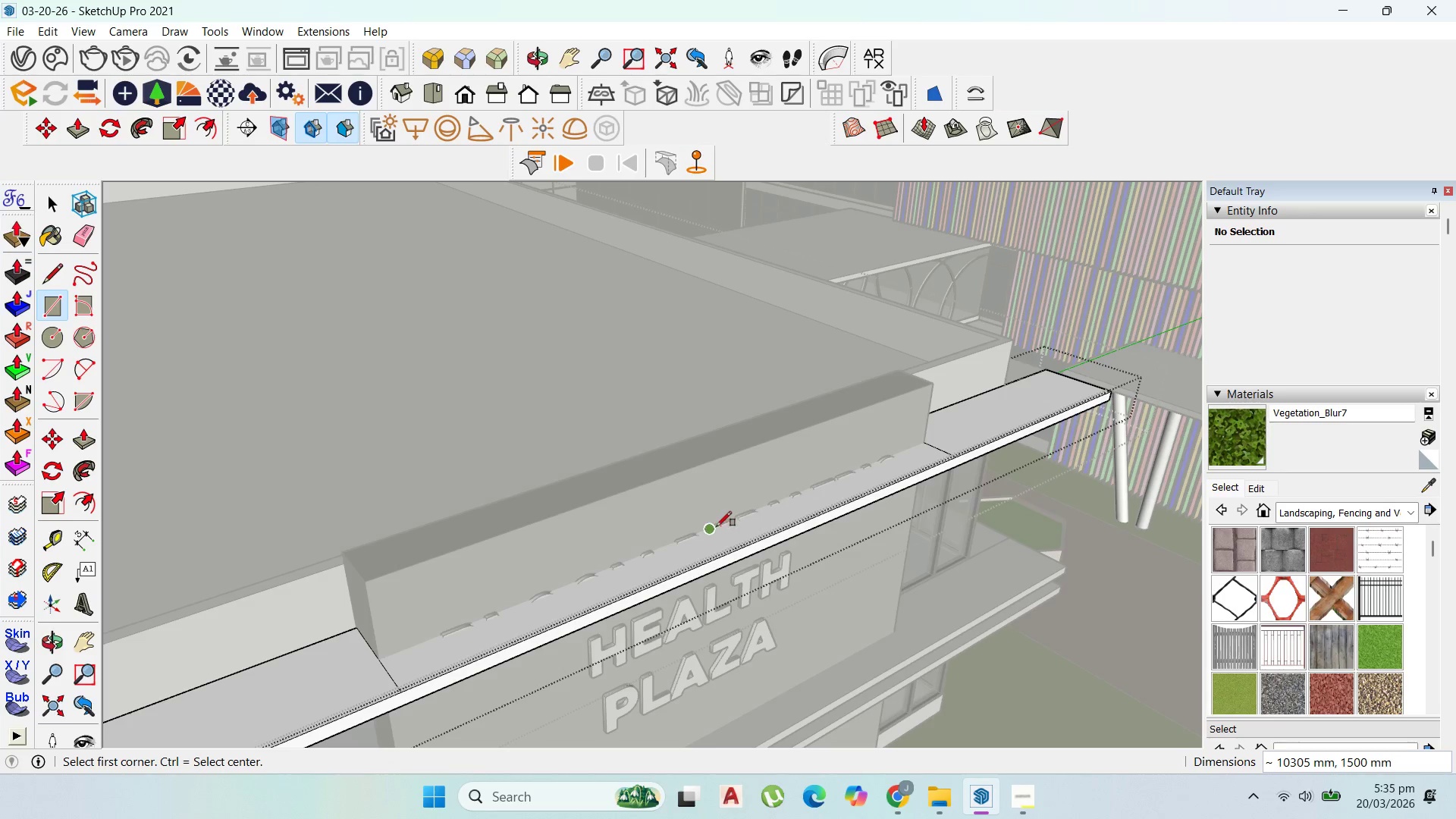 
key(P)
 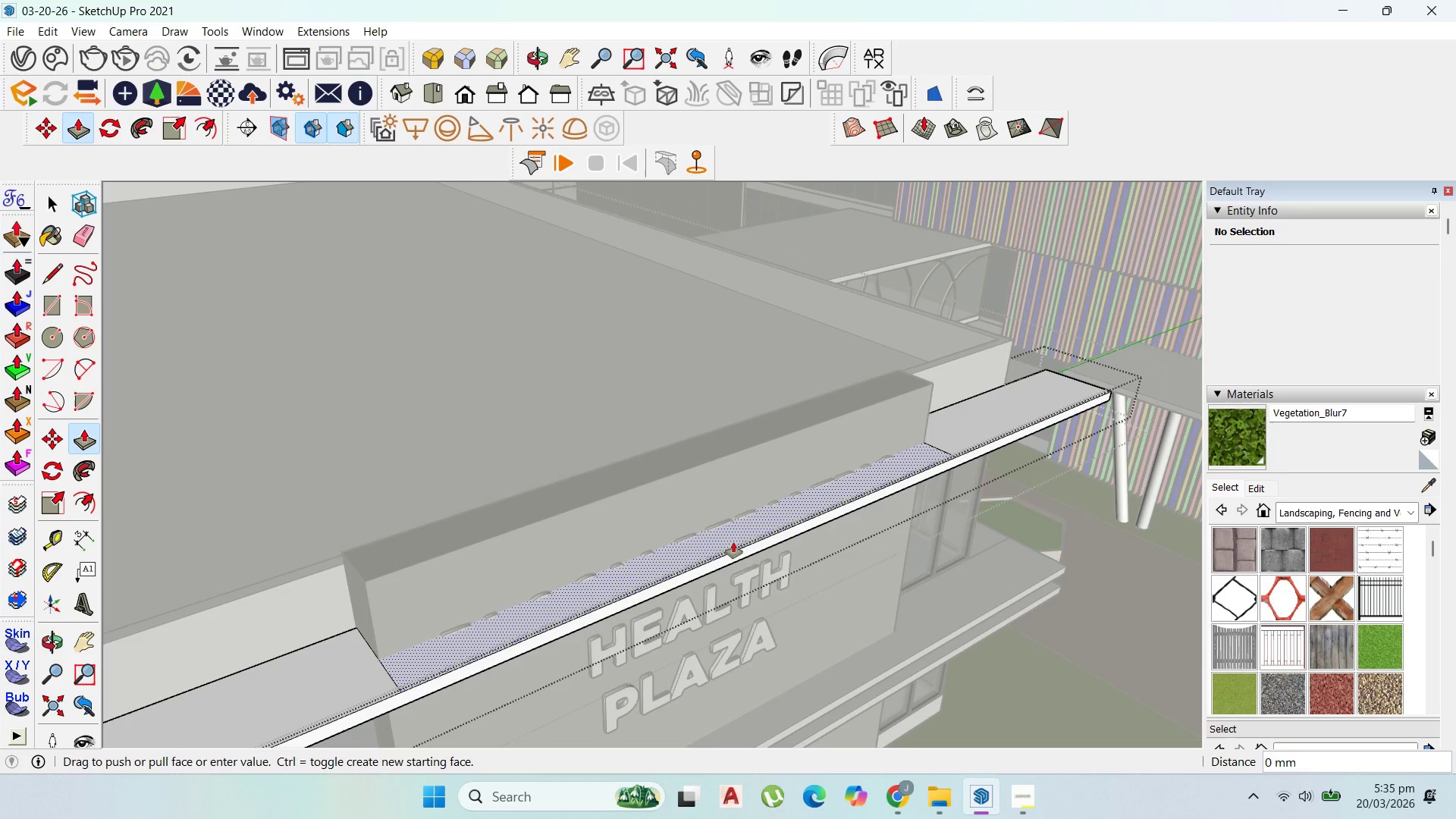 
left_click_drag(start_coordinate=[733, 542], to_coordinate=[713, 586])
 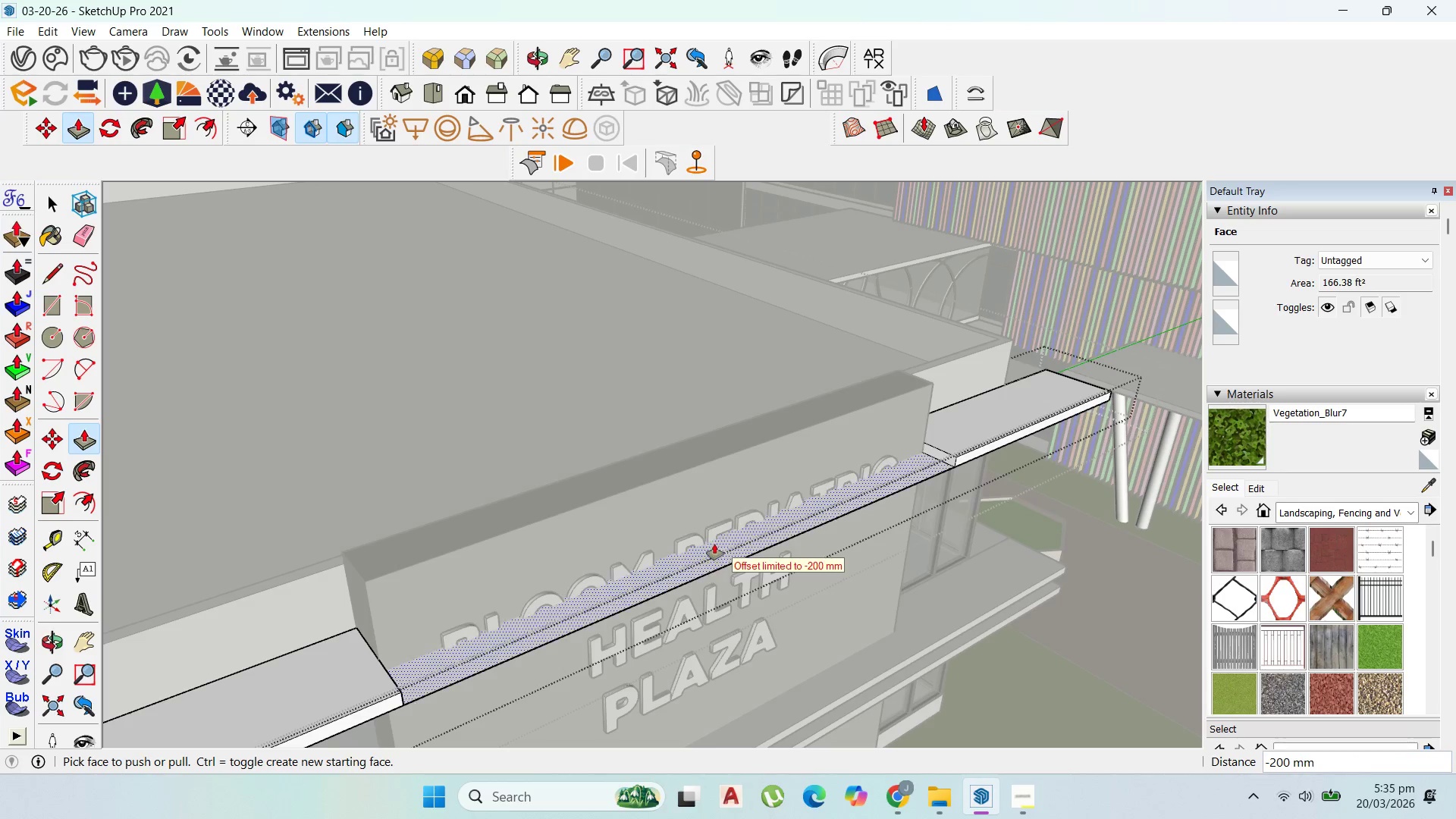 
scroll: coordinate [402, 432], scroll_direction: down, amount: 4.0
 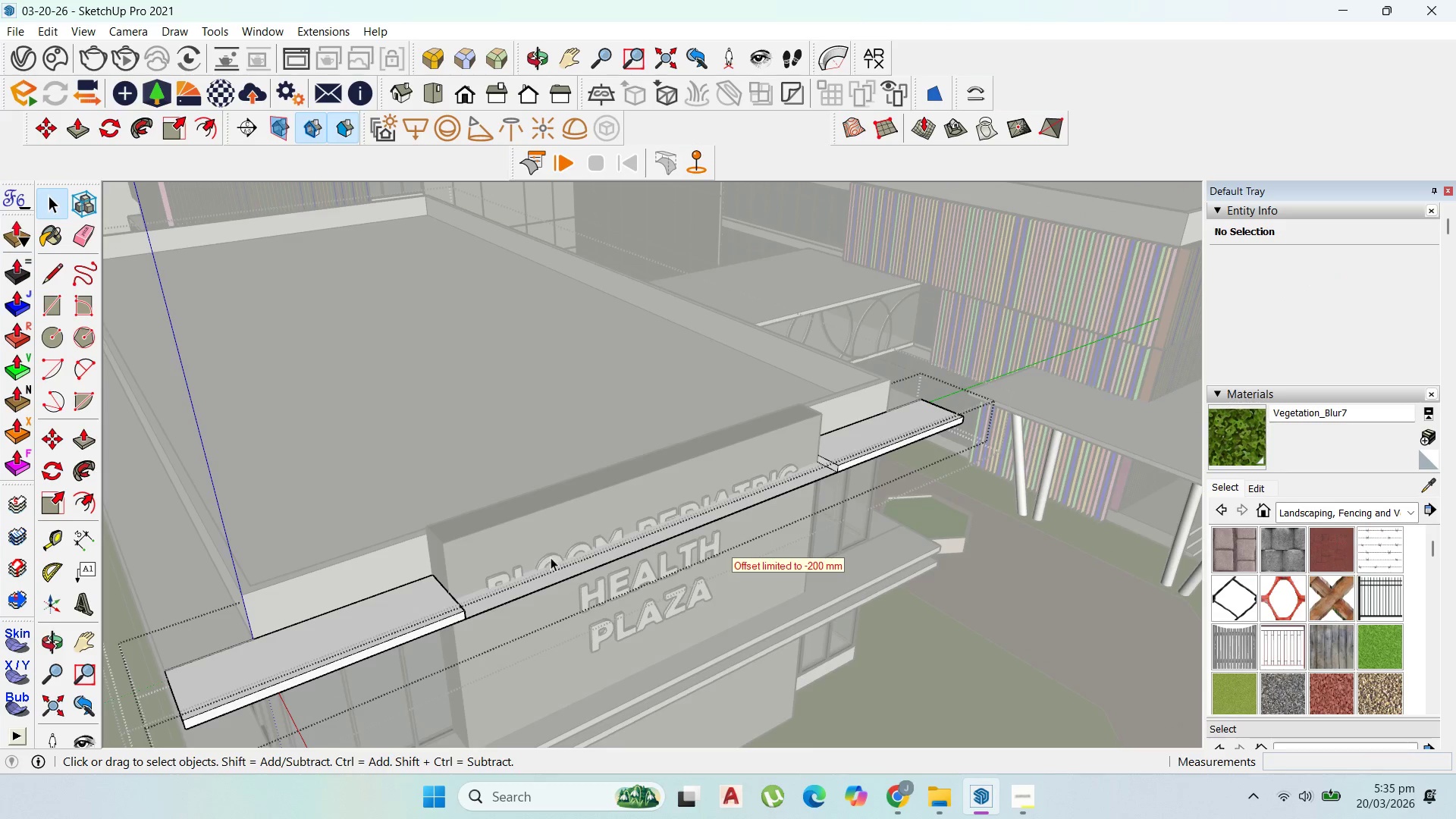 
left_click([557, 579])
 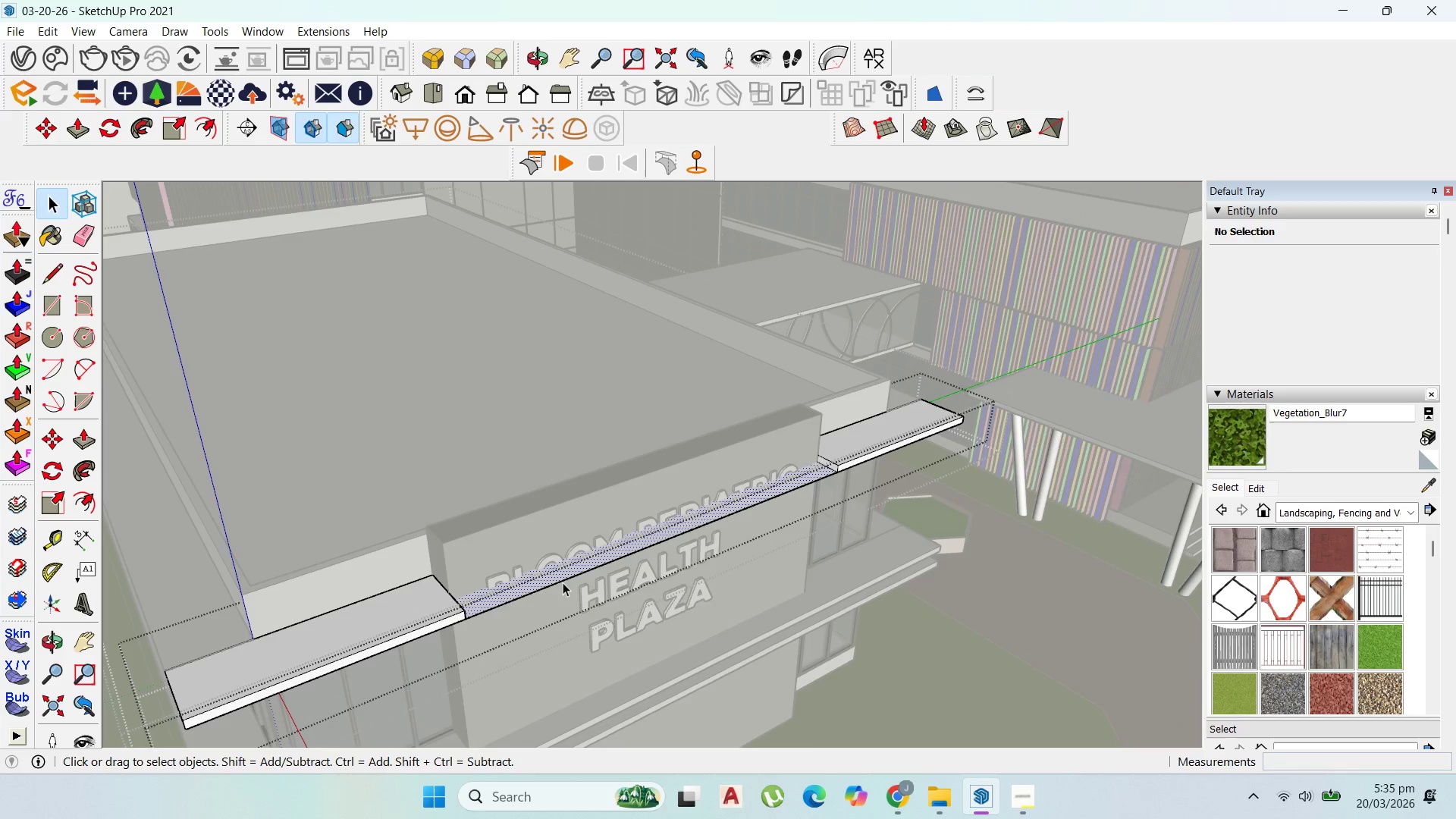 
left_click([563, 582])
 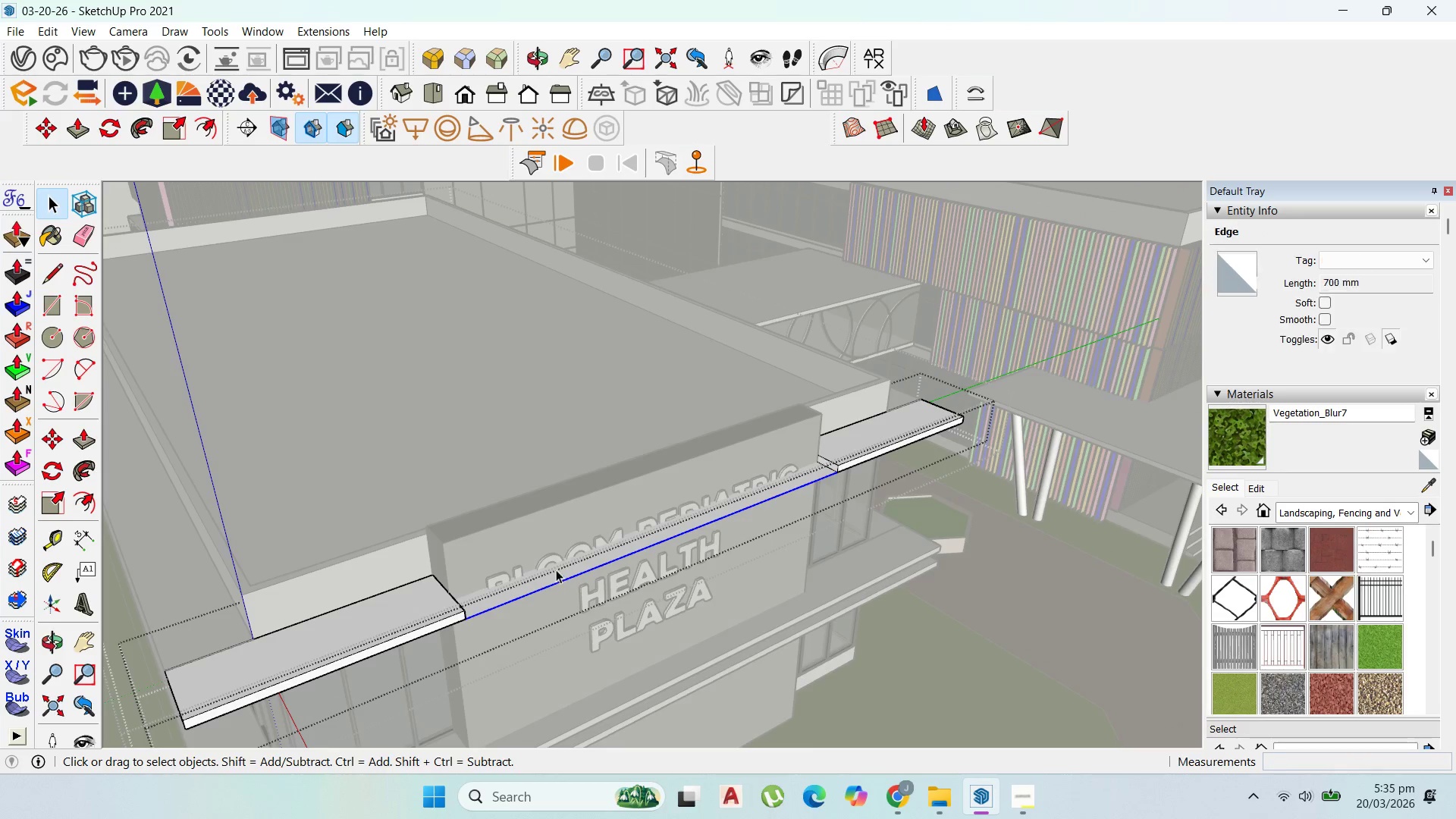 
key(Delete)
 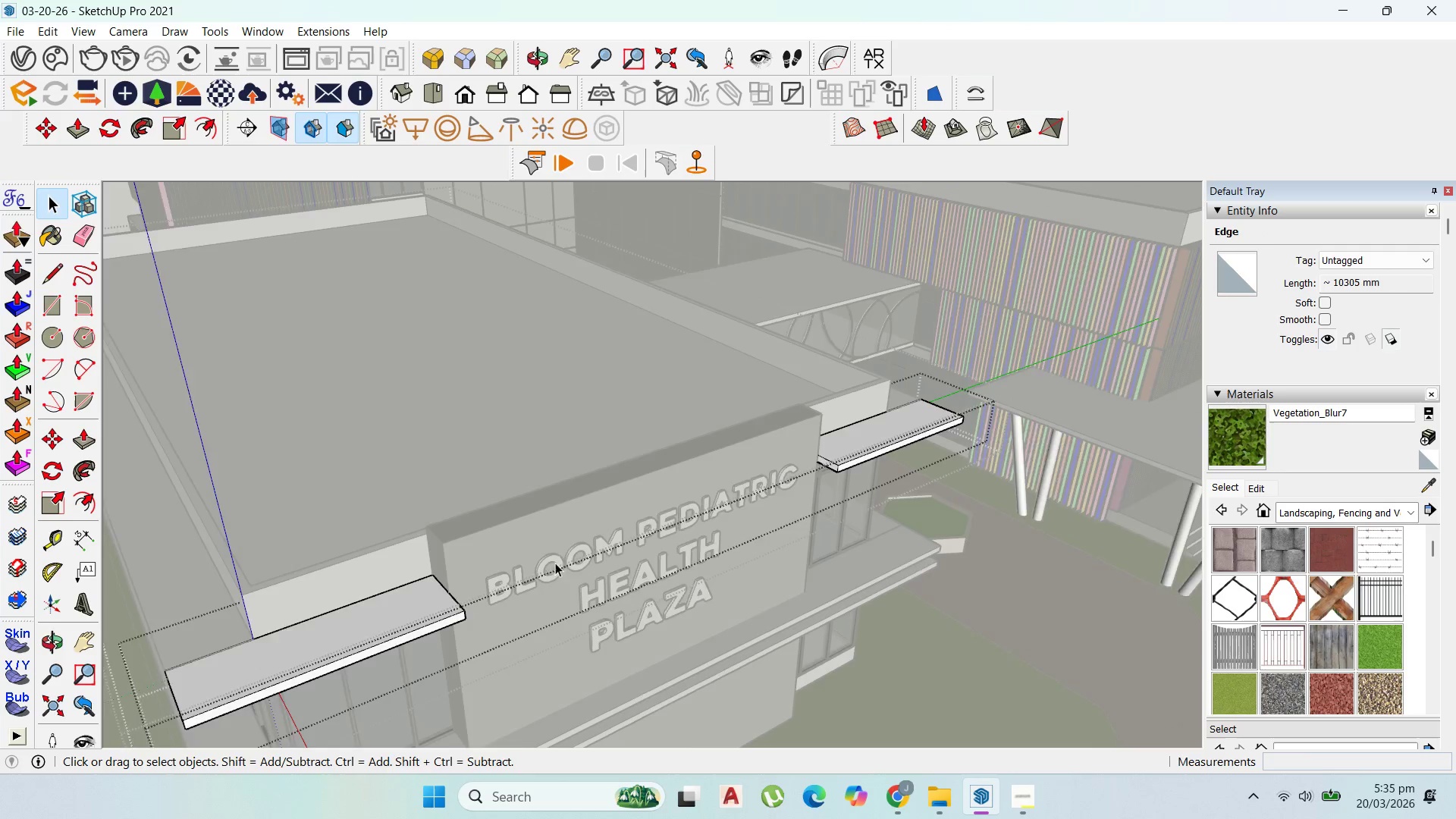 
key(Escape)
 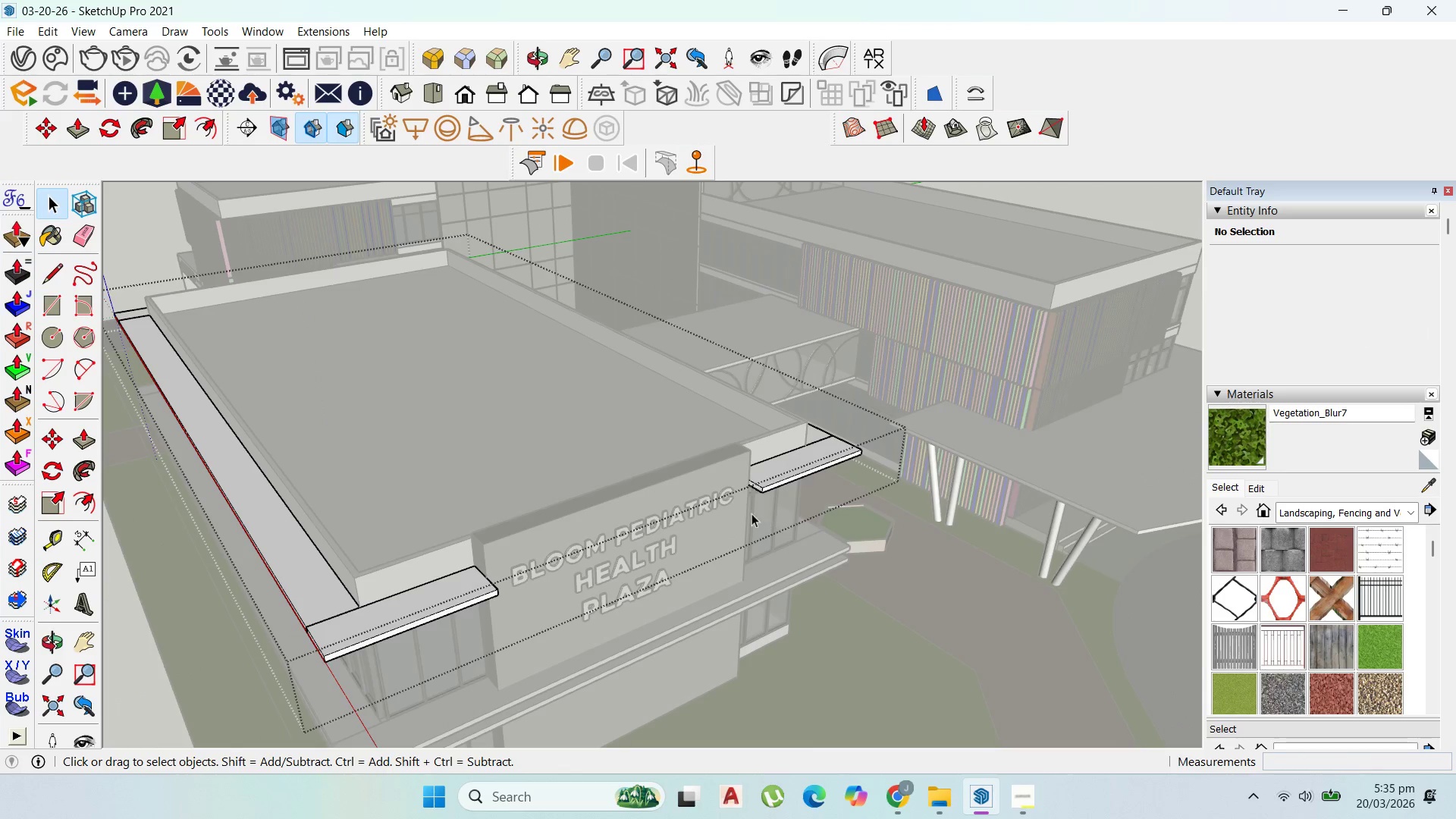 
scroll: coordinate [570, 532], scroll_direction: down, amount: 4.0
 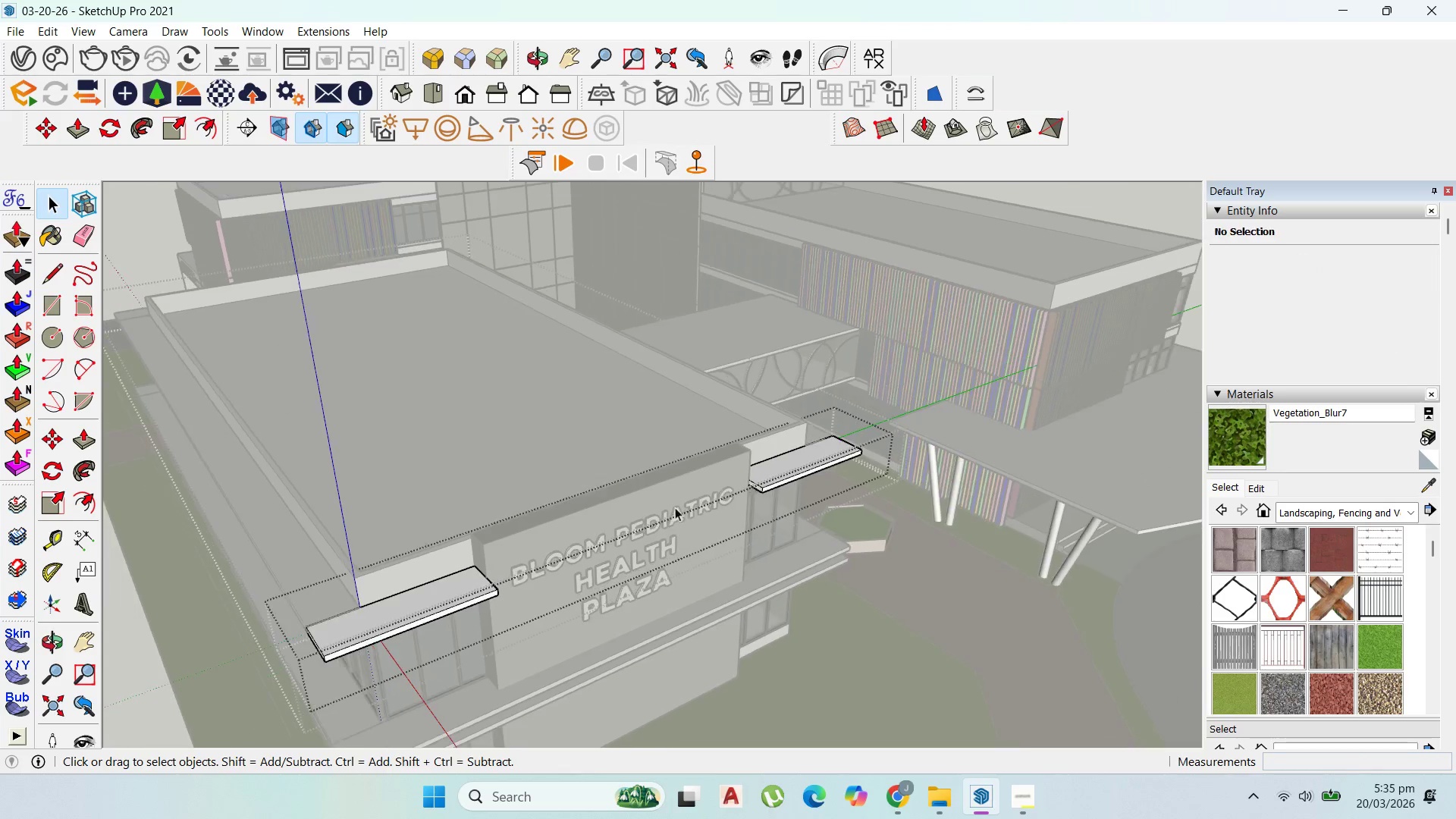 
key(Escape)
 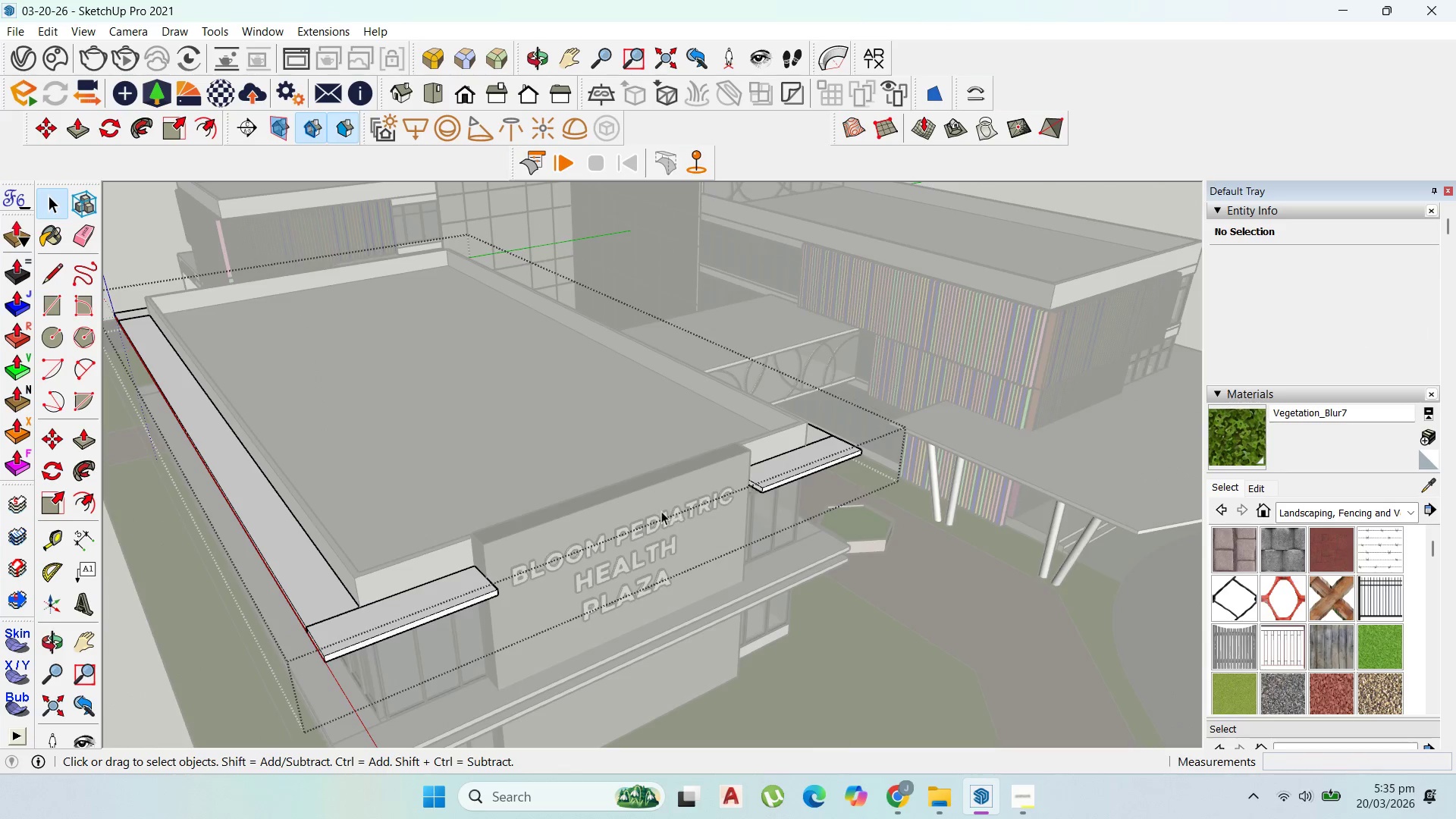 
key(Escape)
 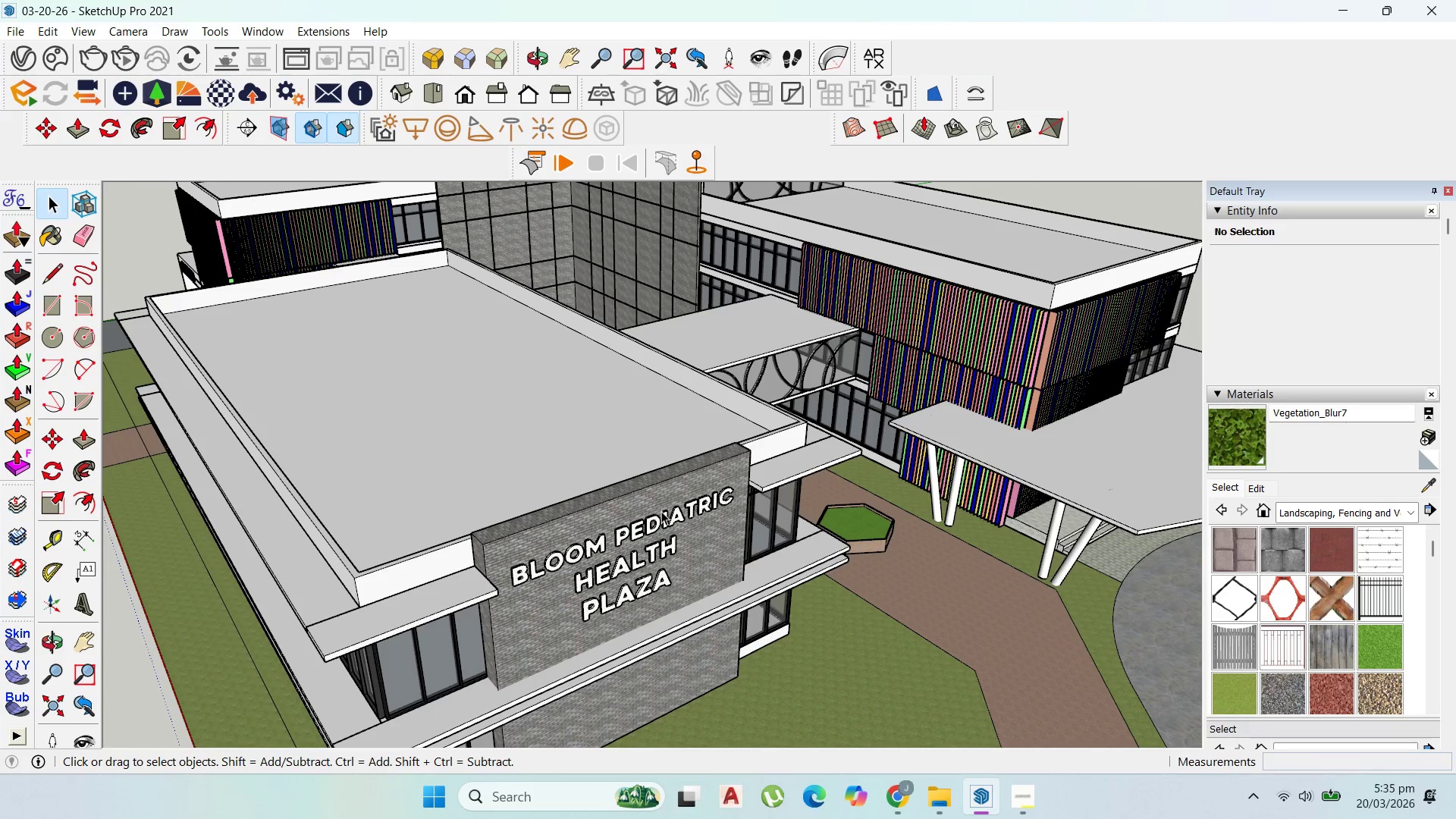 
key(Escape)
 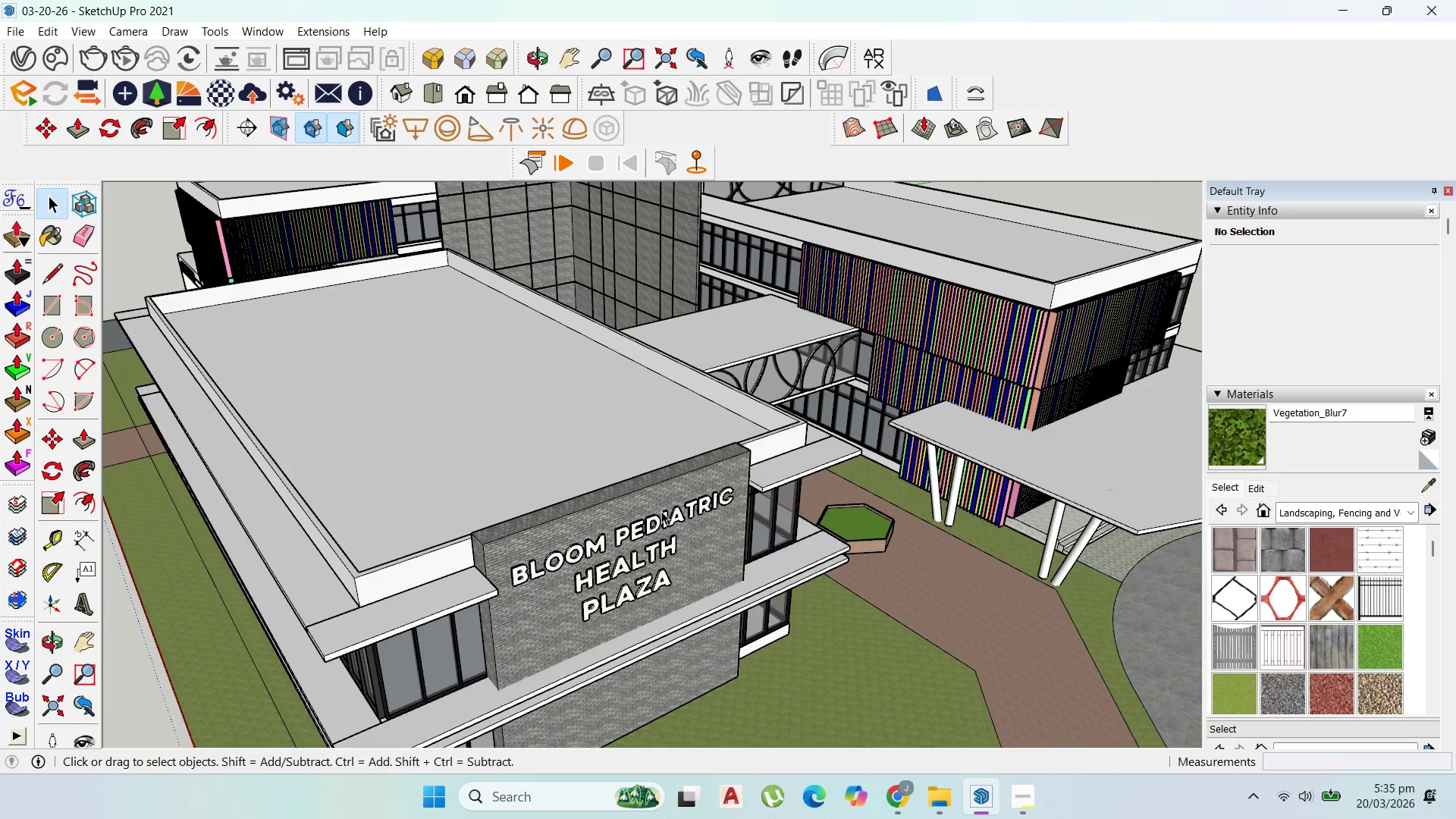 
scroll: coordinate [725, 461], scroll_direction: down, amount: 2.0
 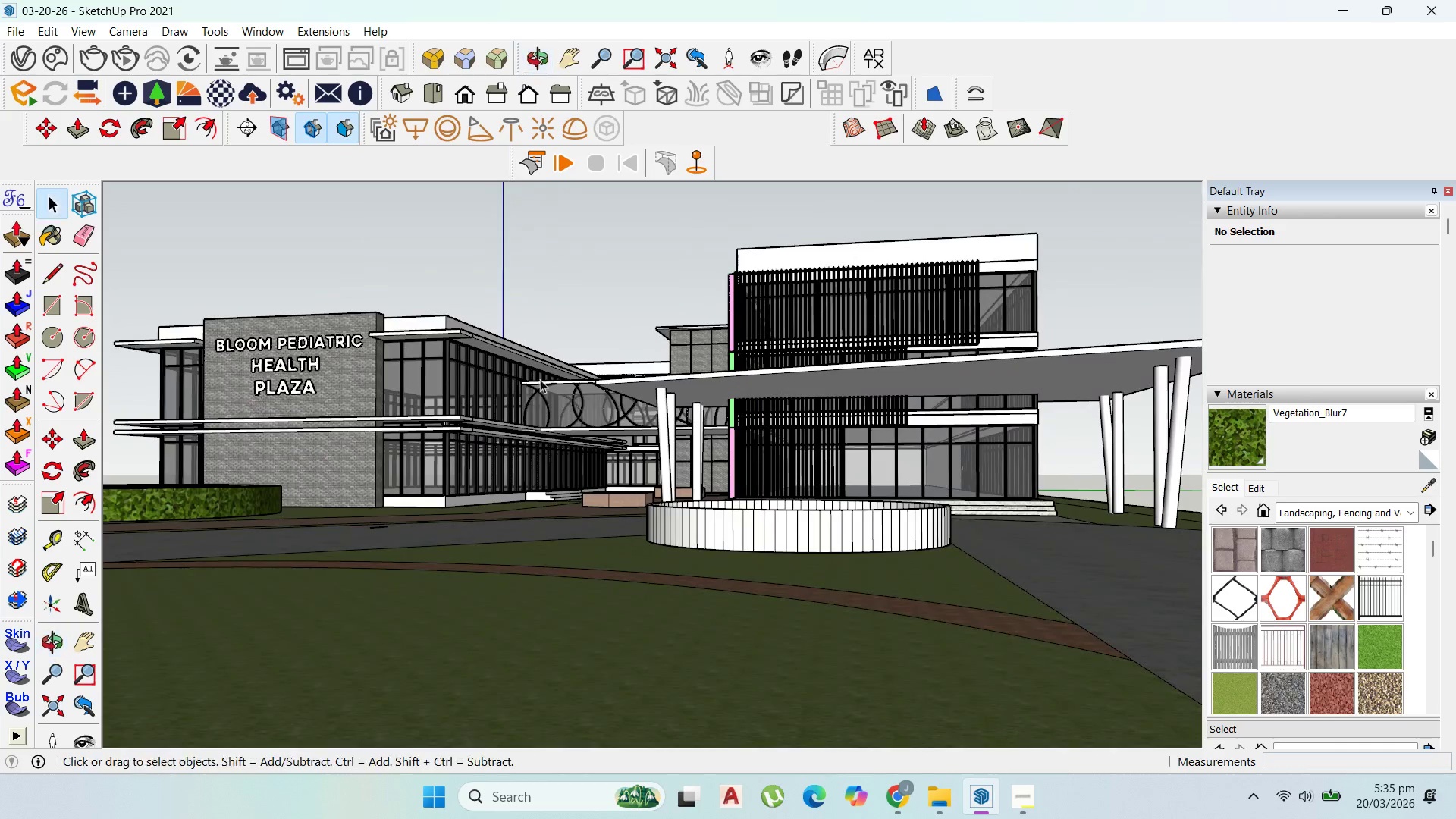 
left_click([472, 332])
 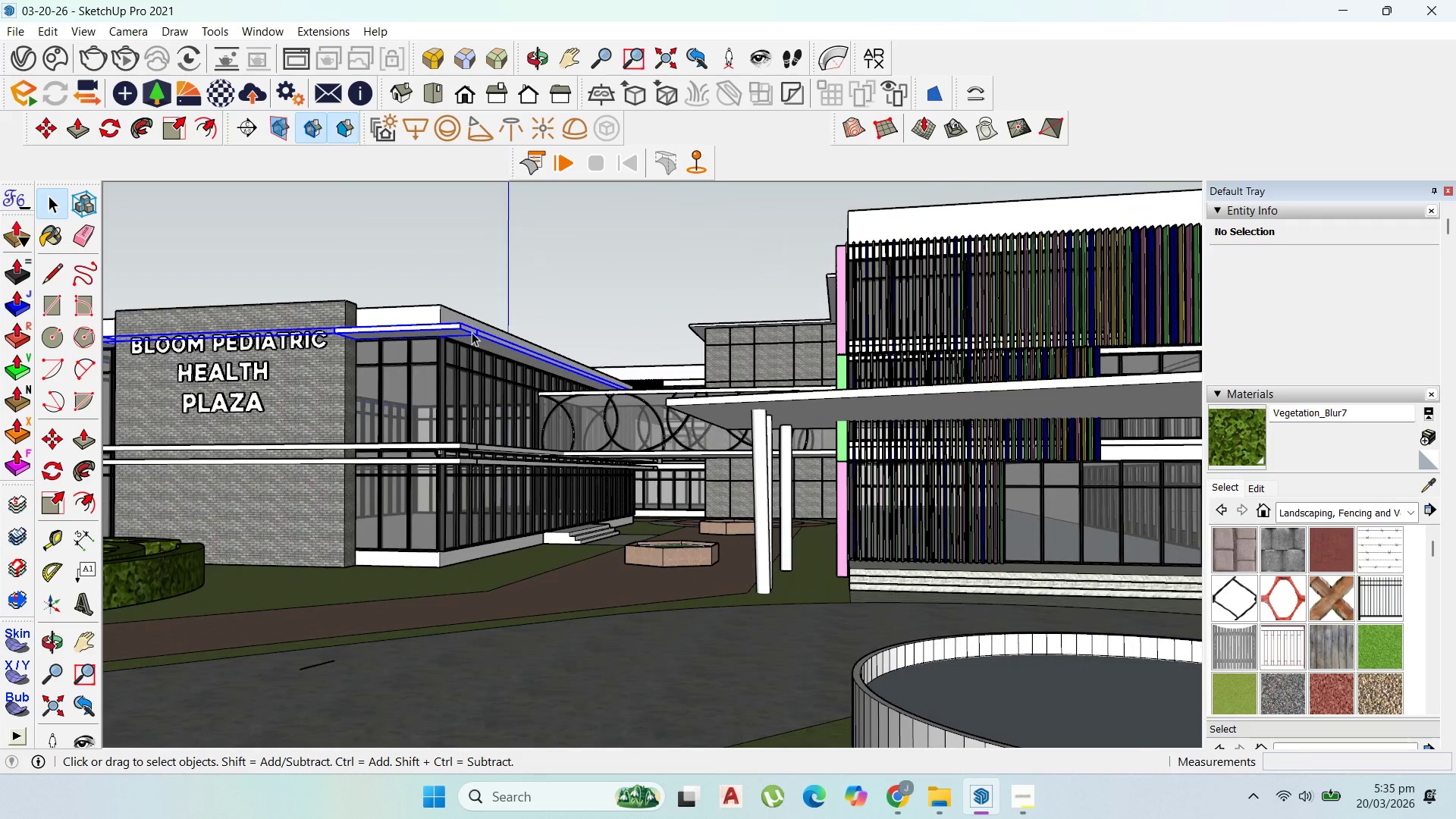 
scroll: coordinate [472, 332], scroll_direction: up, amount: 6.0
 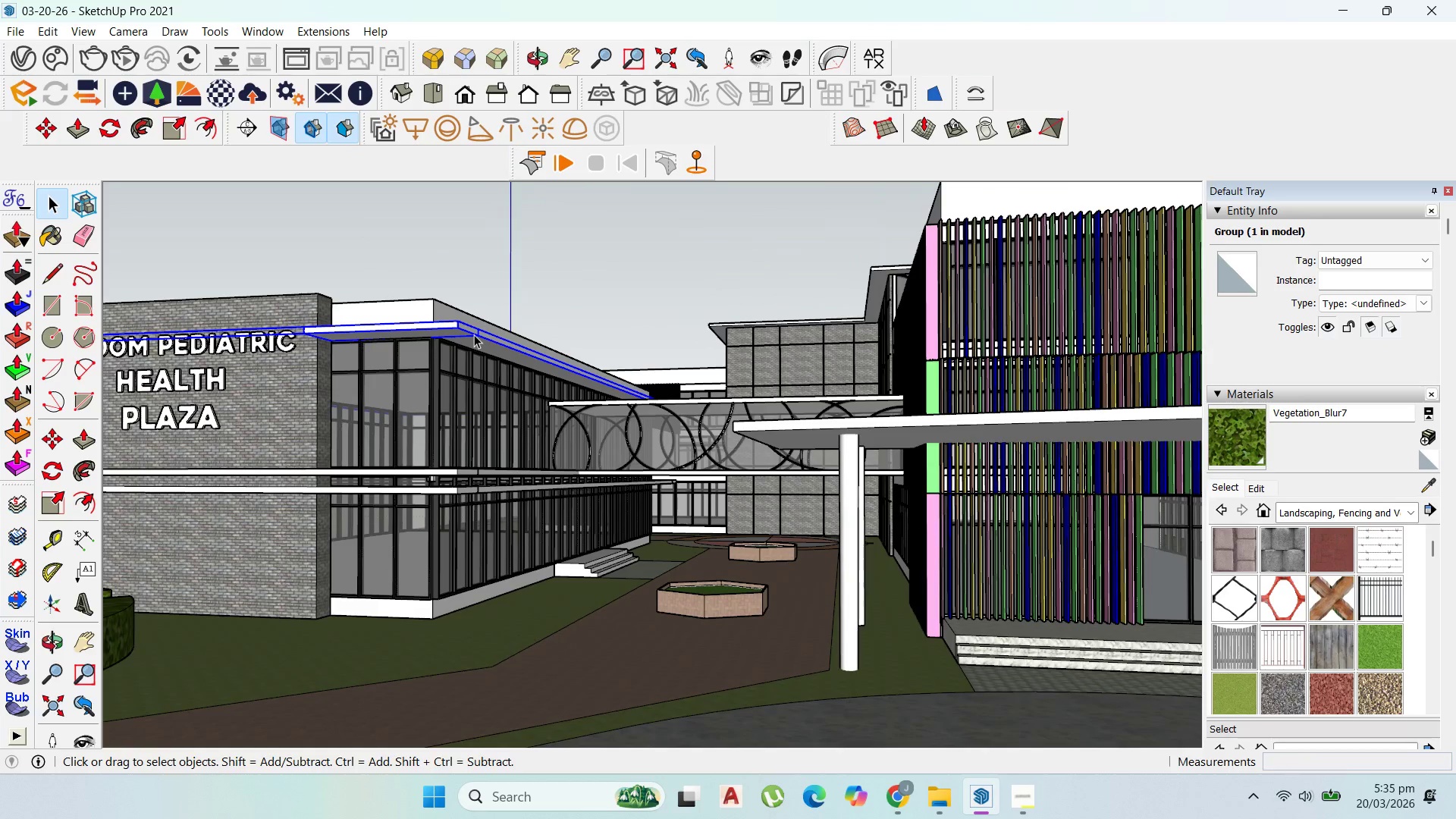 
key(M)
 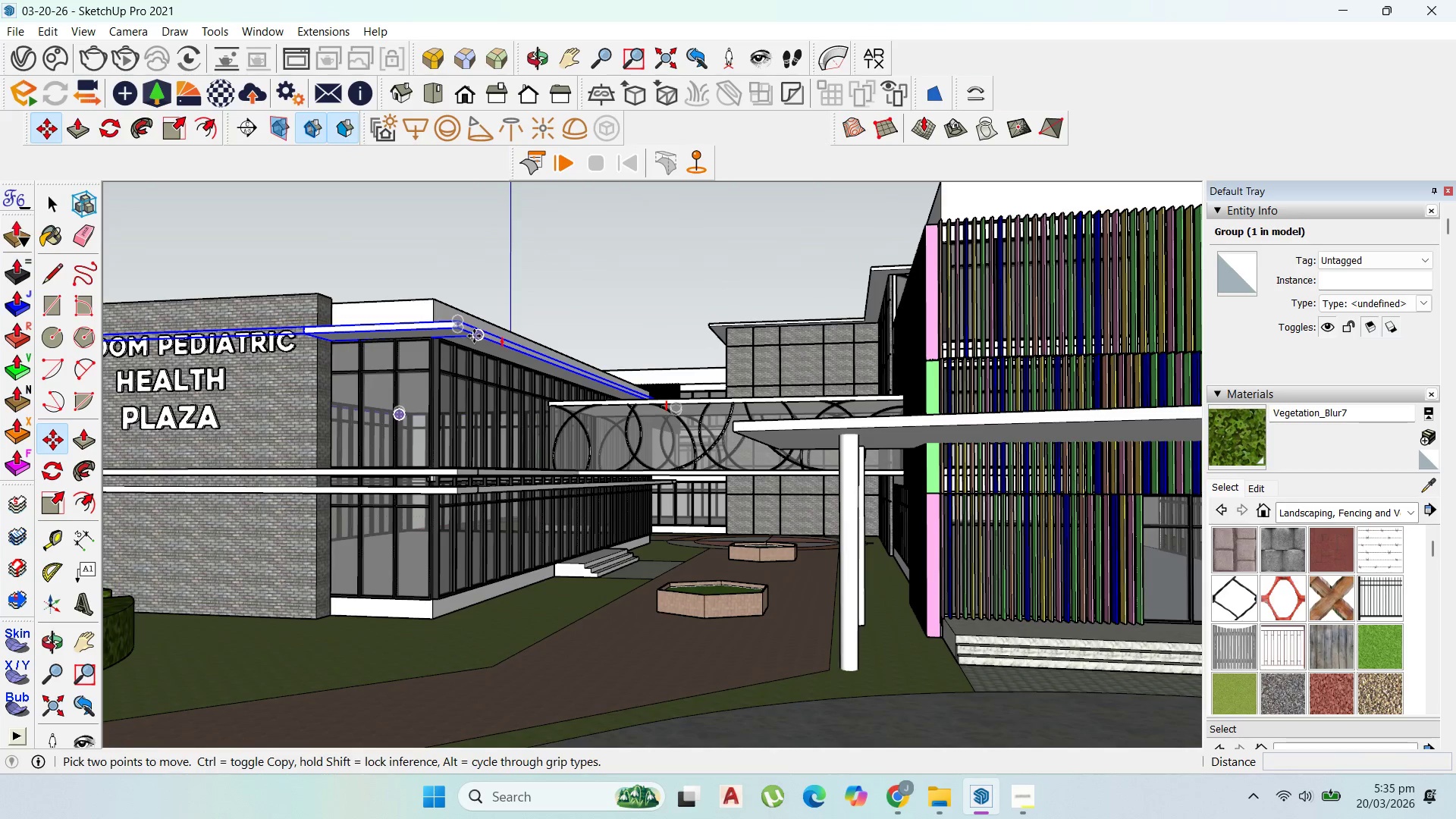 
left_click([474, 336])
 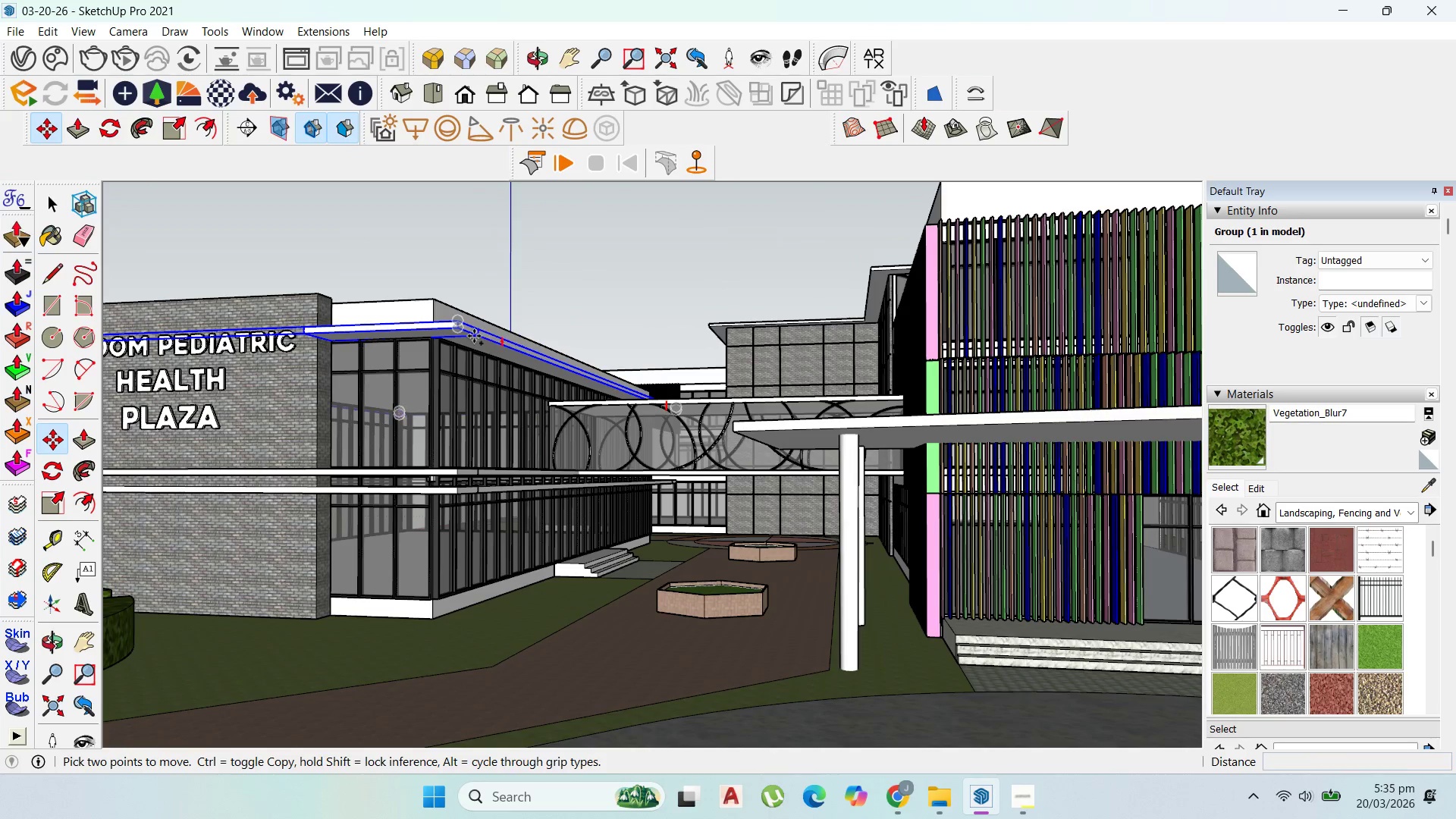 
key(Control+ControlLeft)
 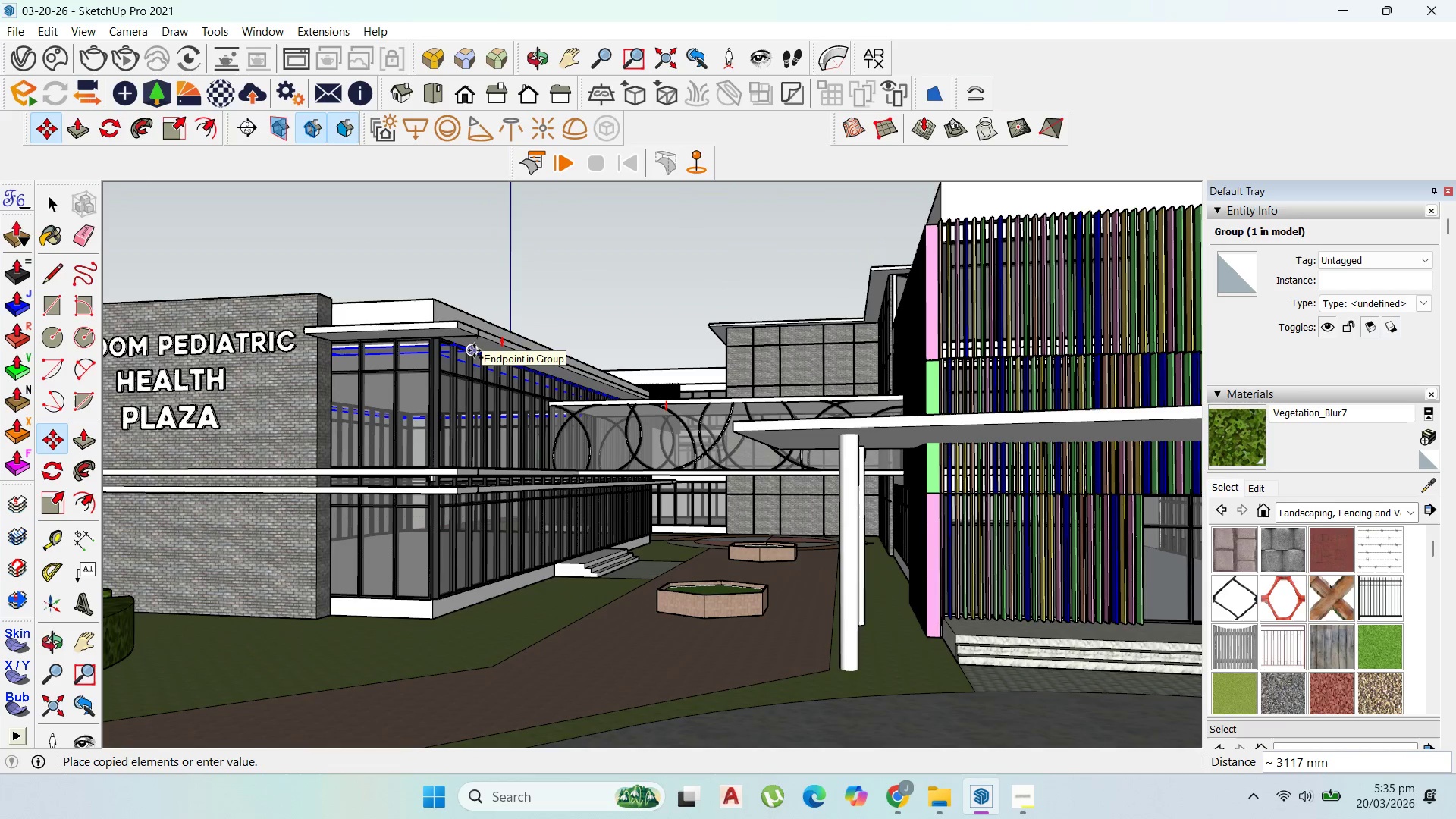 
scroll: coordinate [474, 351], scroll_direction: up, amount: 1.0
 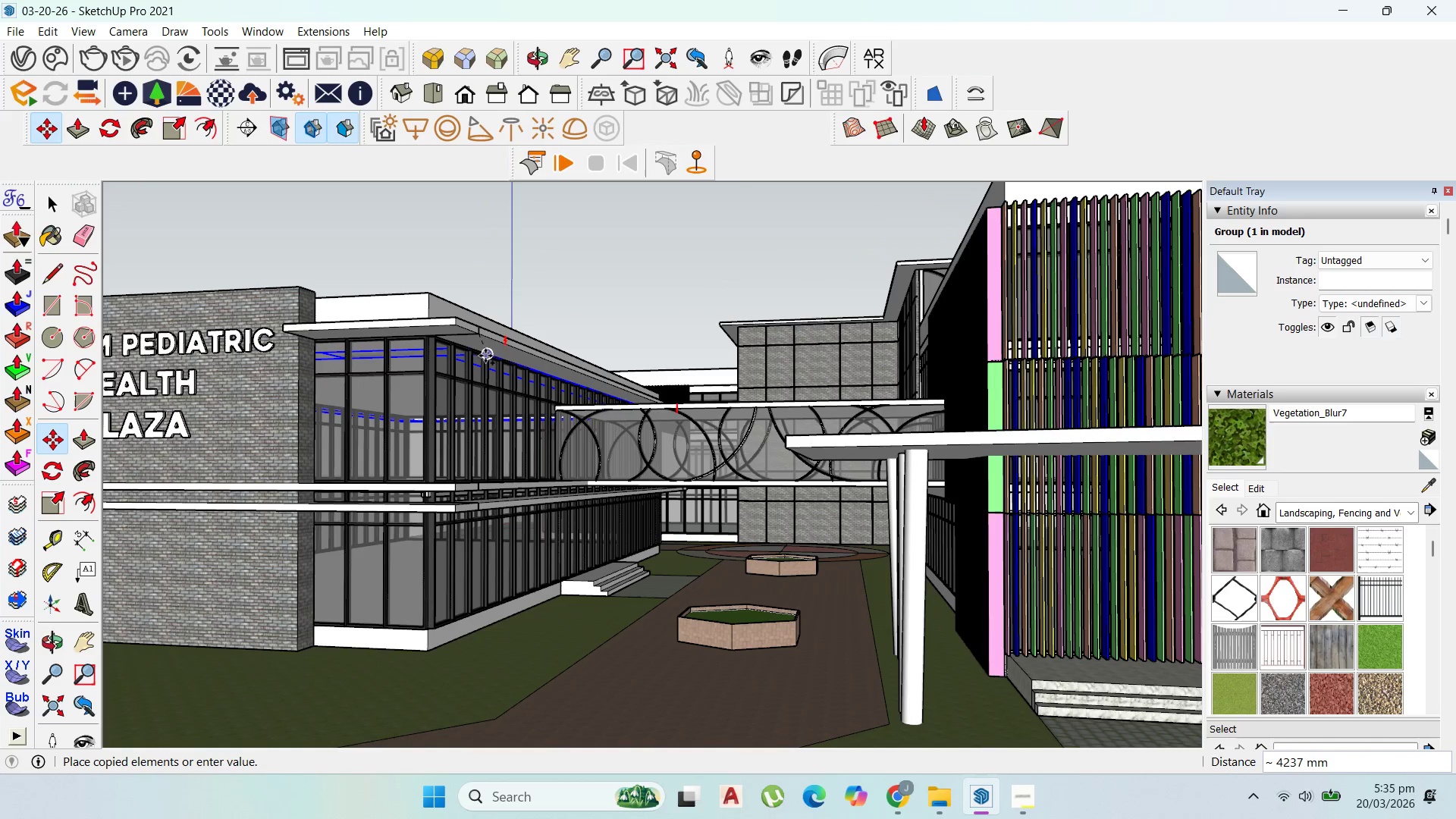 
key(ArrowUp)
 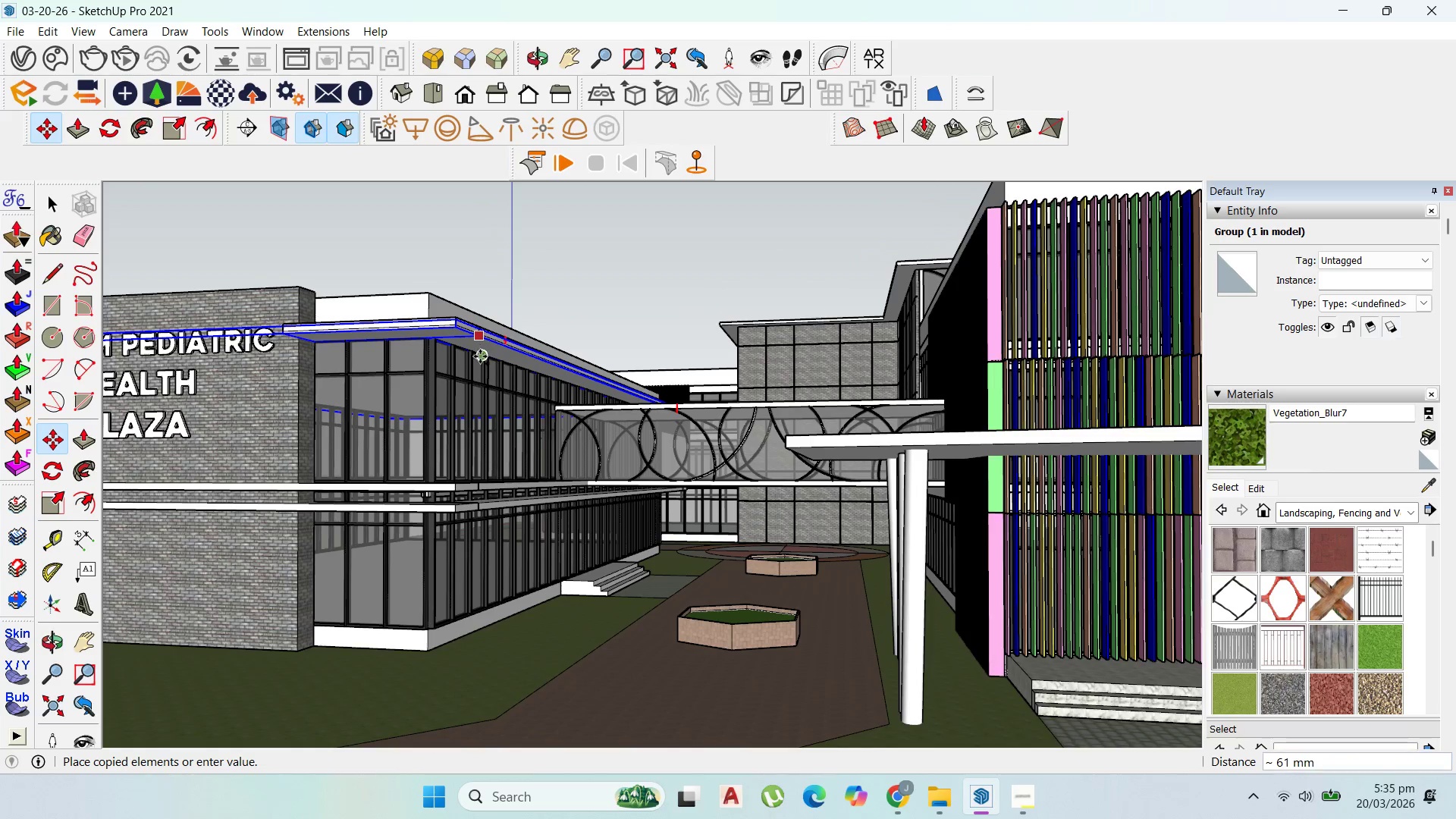 
scroll: coordinate [480, 356], scroll_direction: up, amount: 2.0
 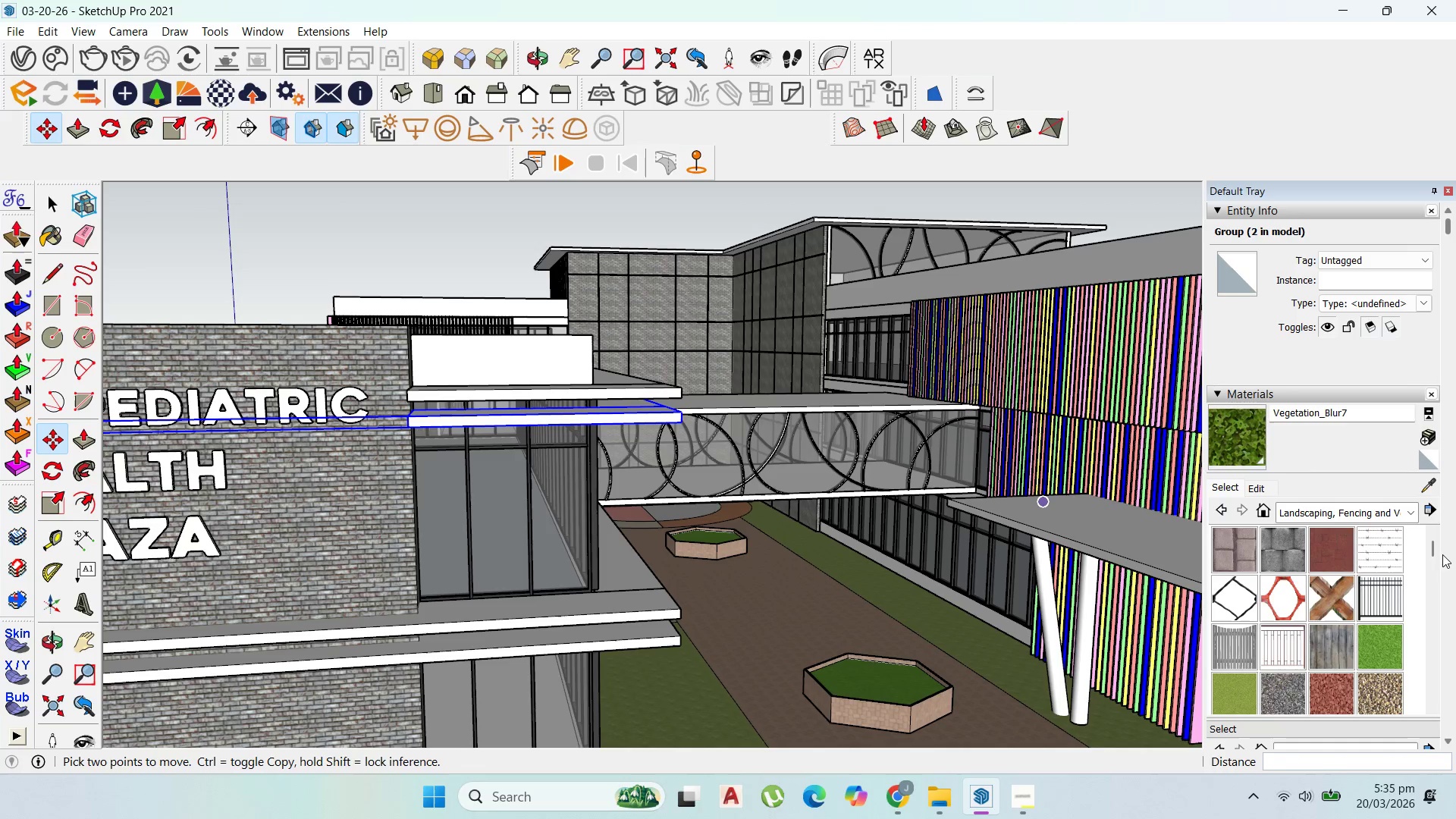 
left_click_drag(start_coordinate=[1429, 486], to_coordinate=[1423, 479])
 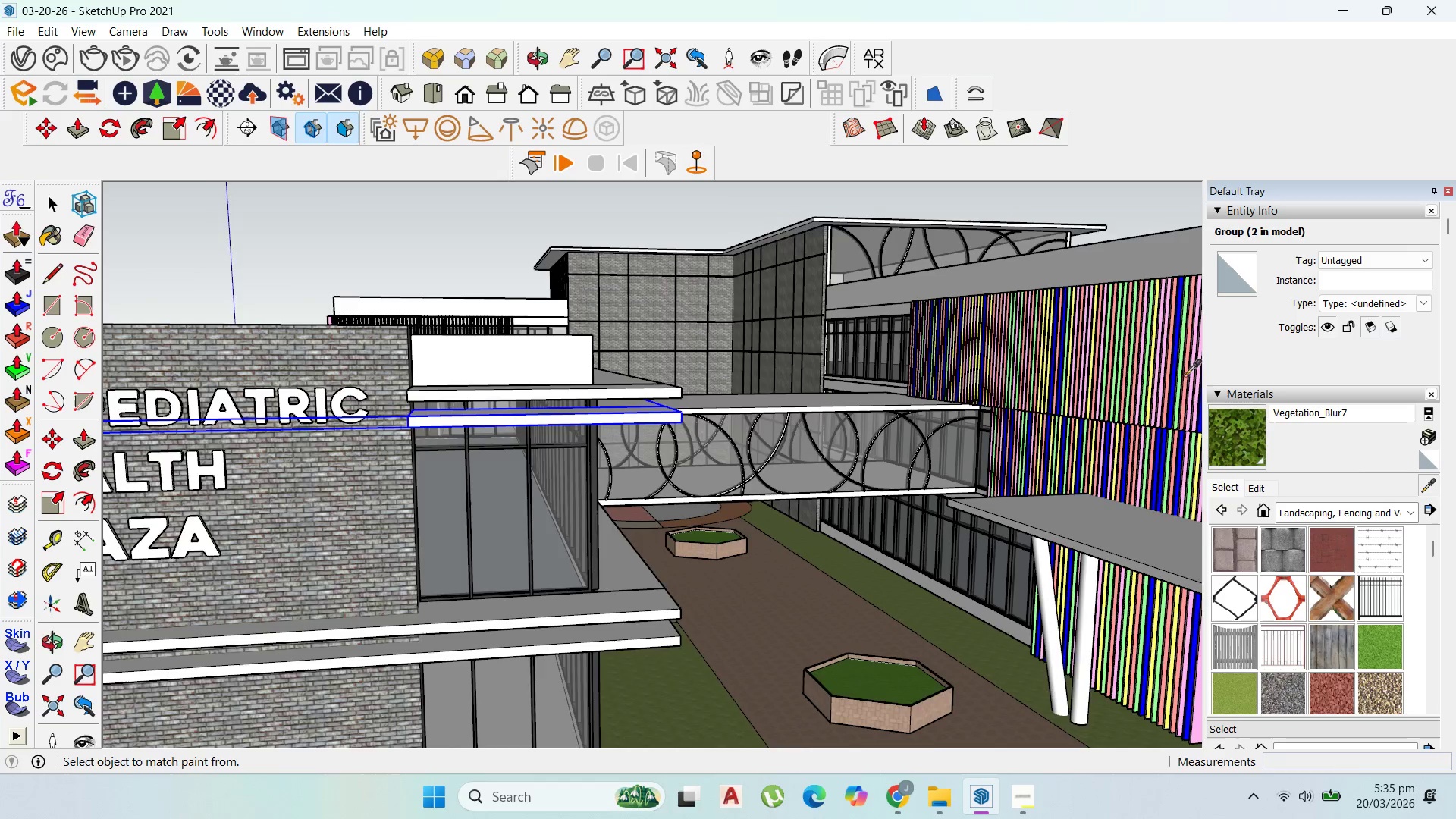 
scroll: coordinate [1167, 393], scroll_direction: up, amount: 5.0
 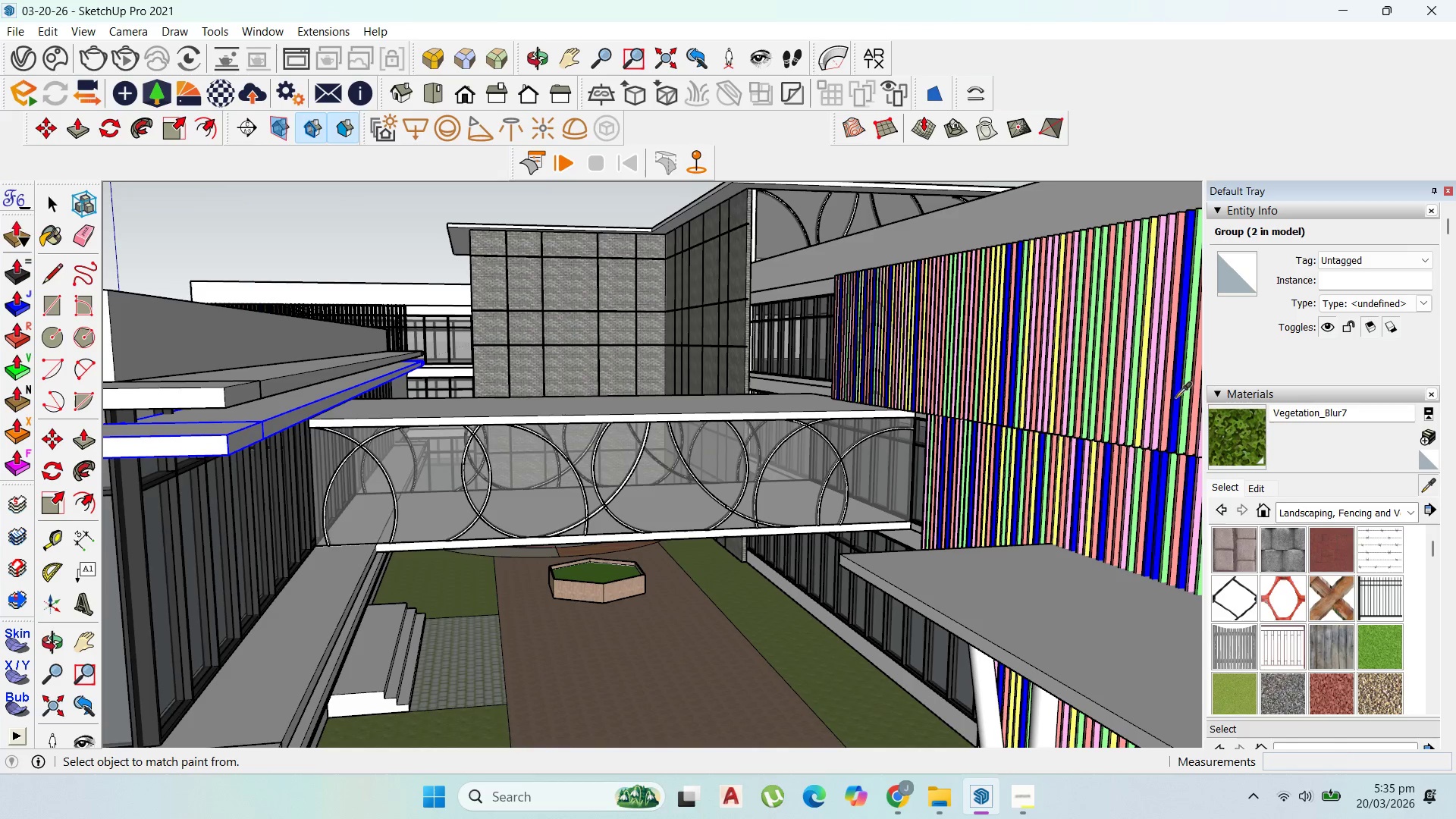 
left_click([1176, 397])
 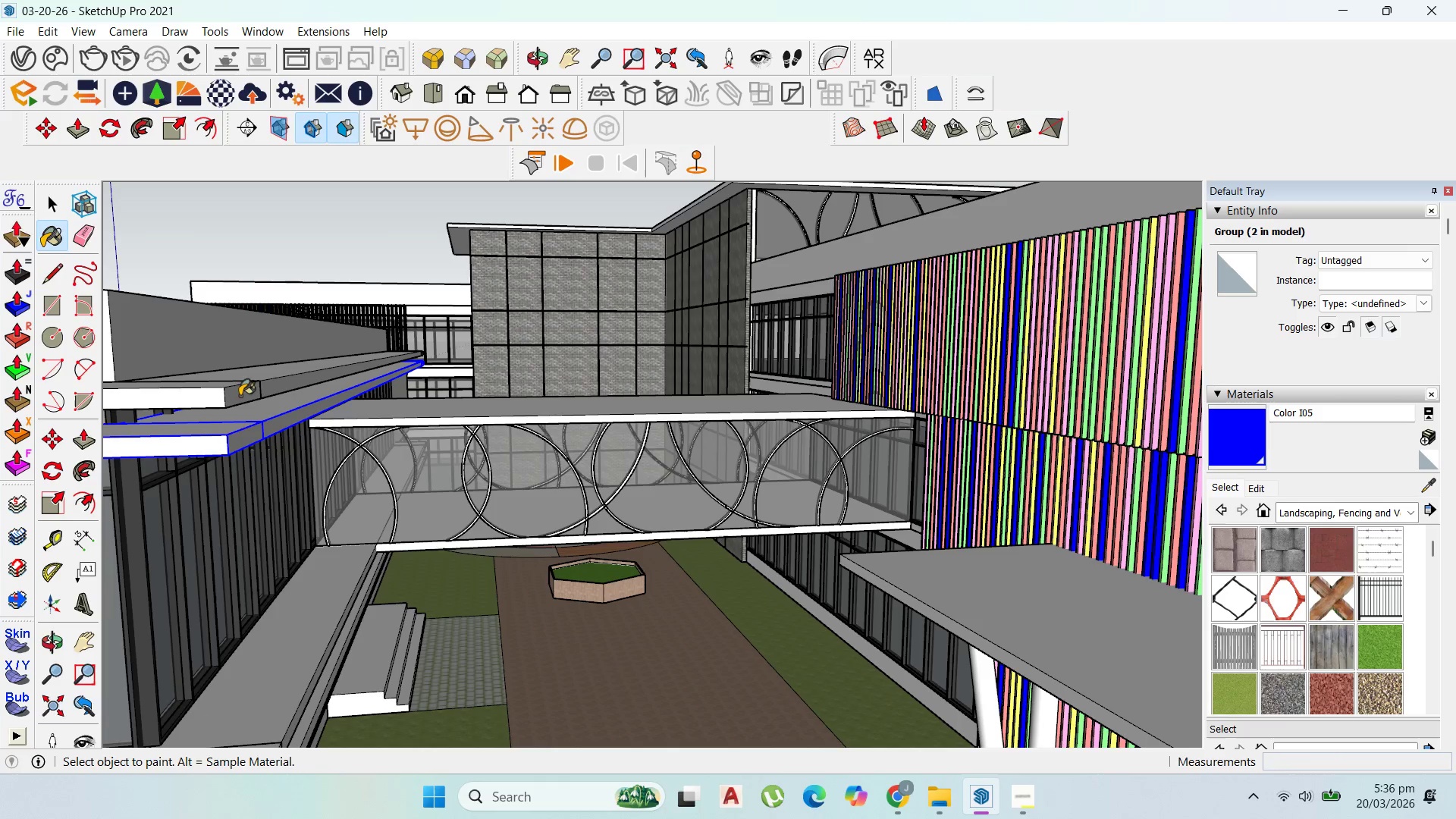 
left_click([248, 397])
 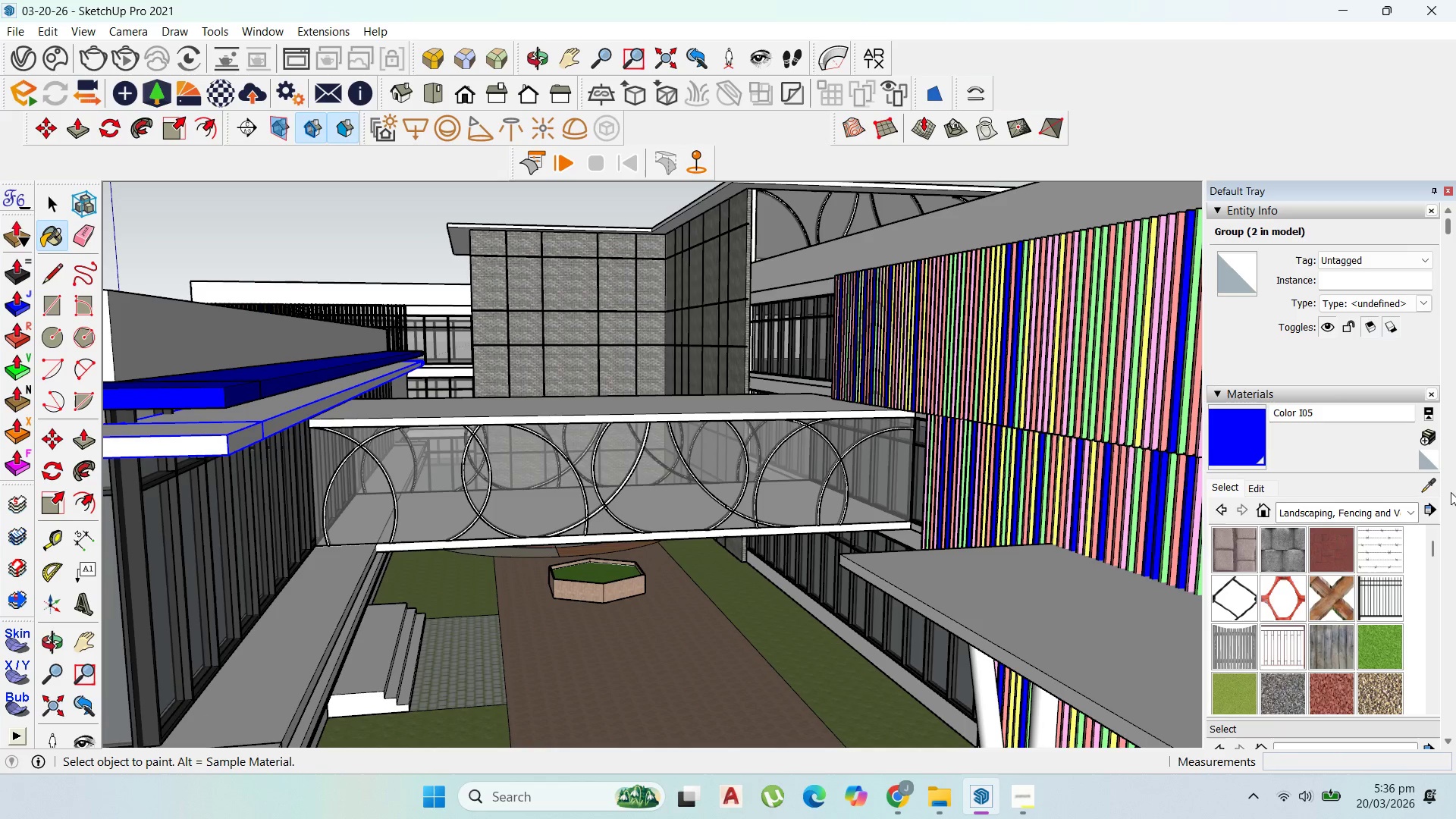 
left_click_drag(start_coordinate=[1432, 482], to_coordinate=[1427, 482])
 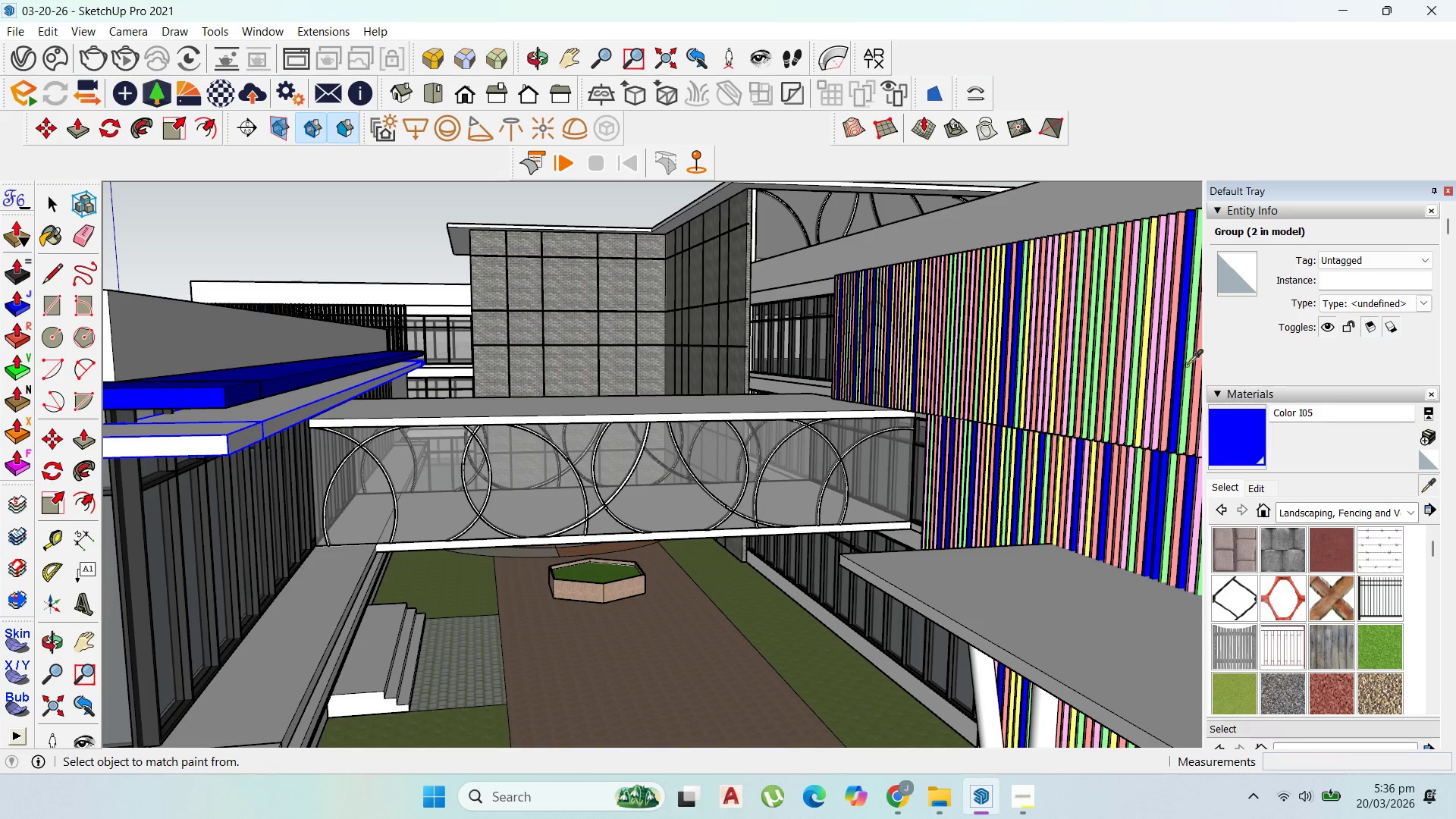 
left_click([1187, 365])
 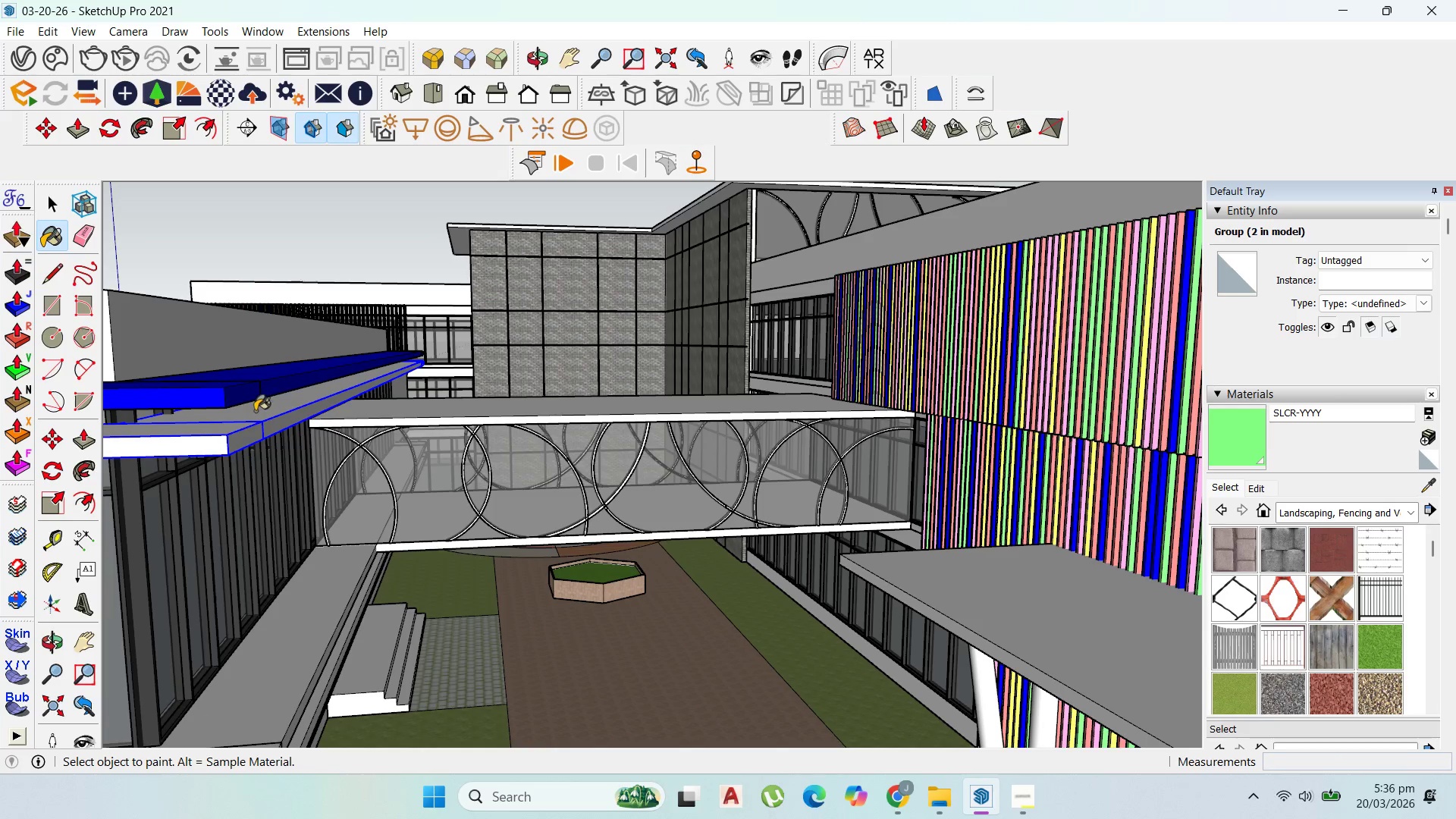 
left_click([258, 416])
 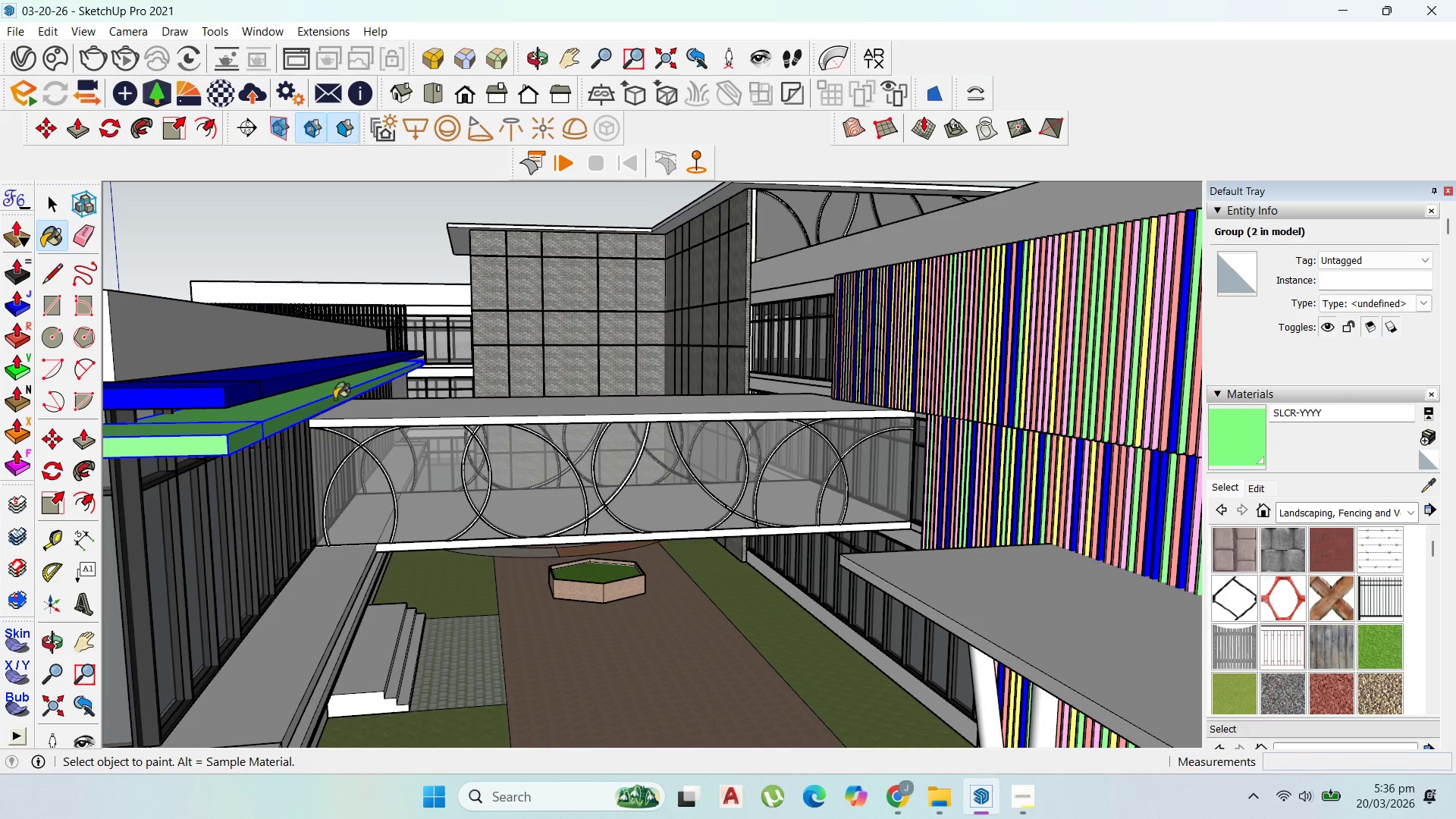 
scroll: coordinate [531, 381], scroll_direction: down, amount: 8.0
 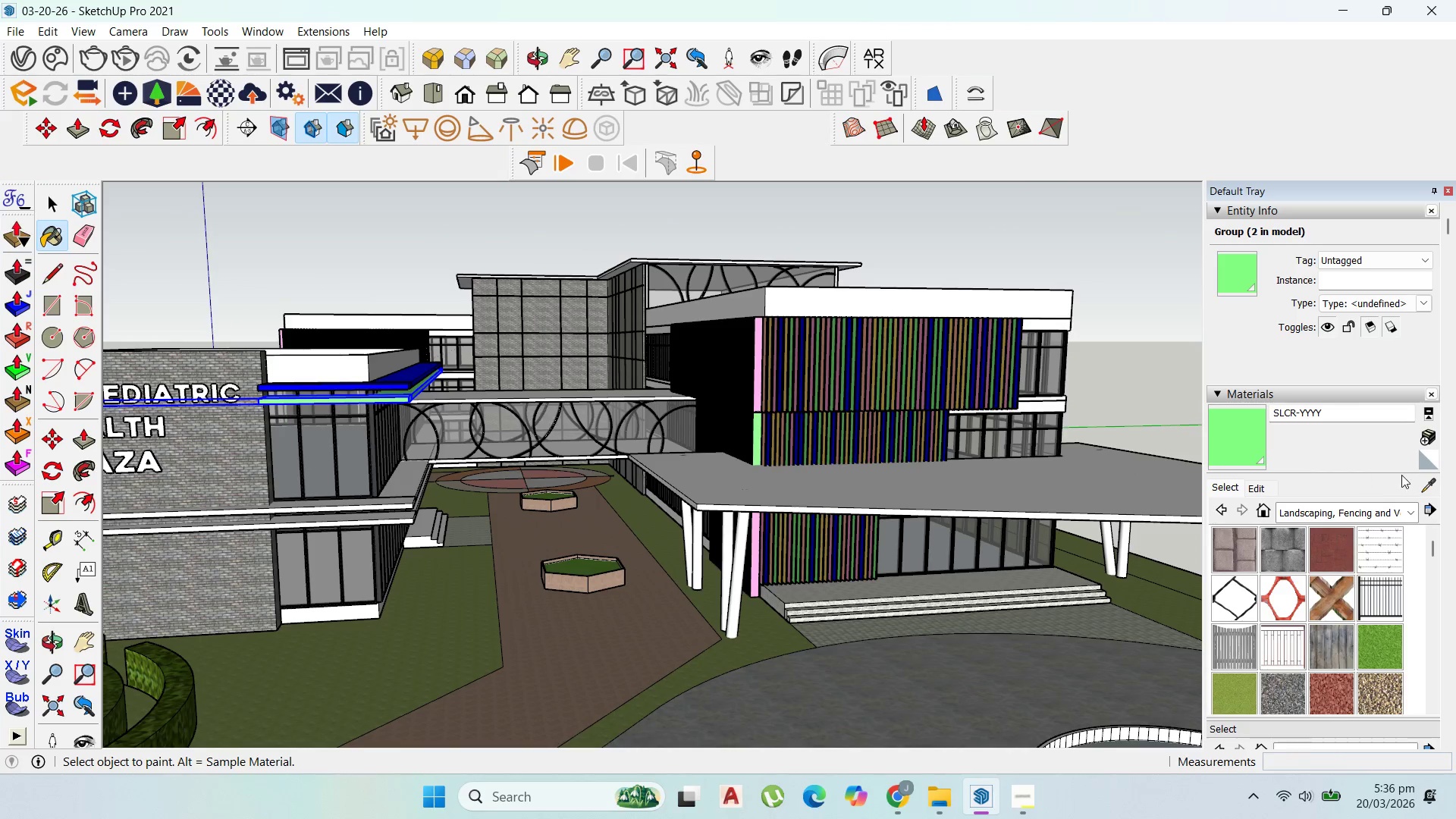 
left_click([1429, 479])
 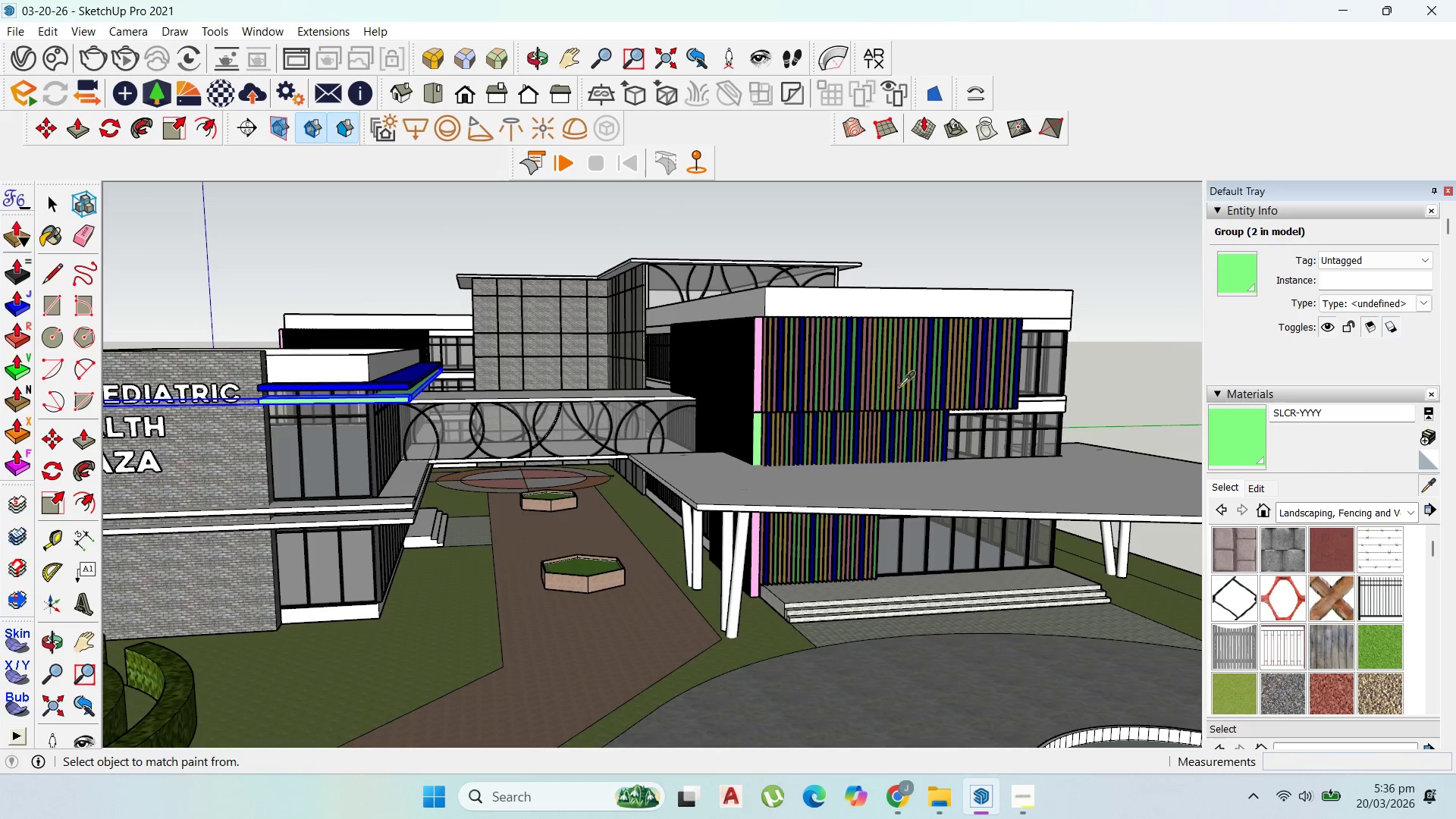 
scroll: coordinate [725, 393], scroll_direction: up, amount: 10.0
 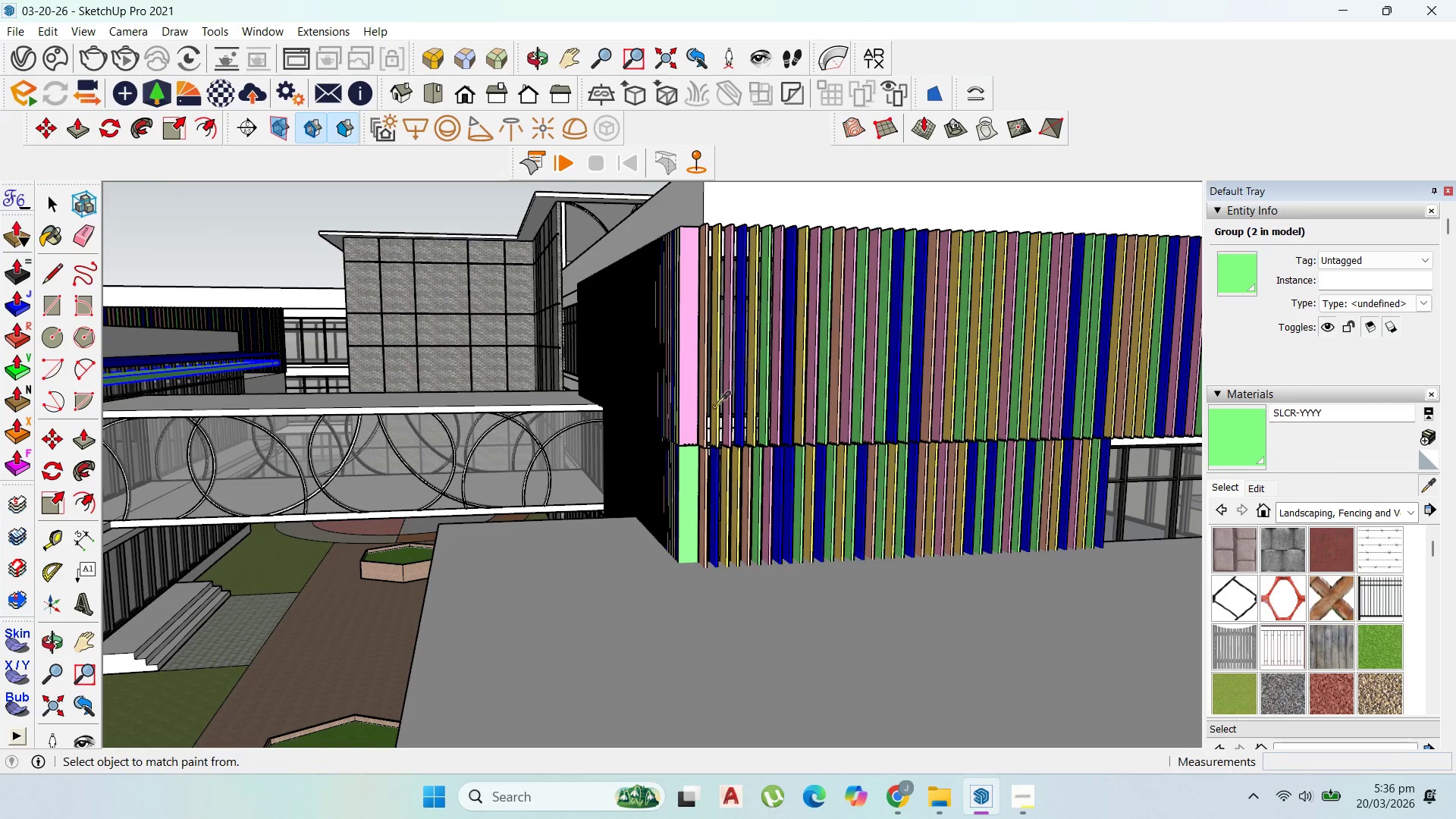 
left_click([714, 406])
 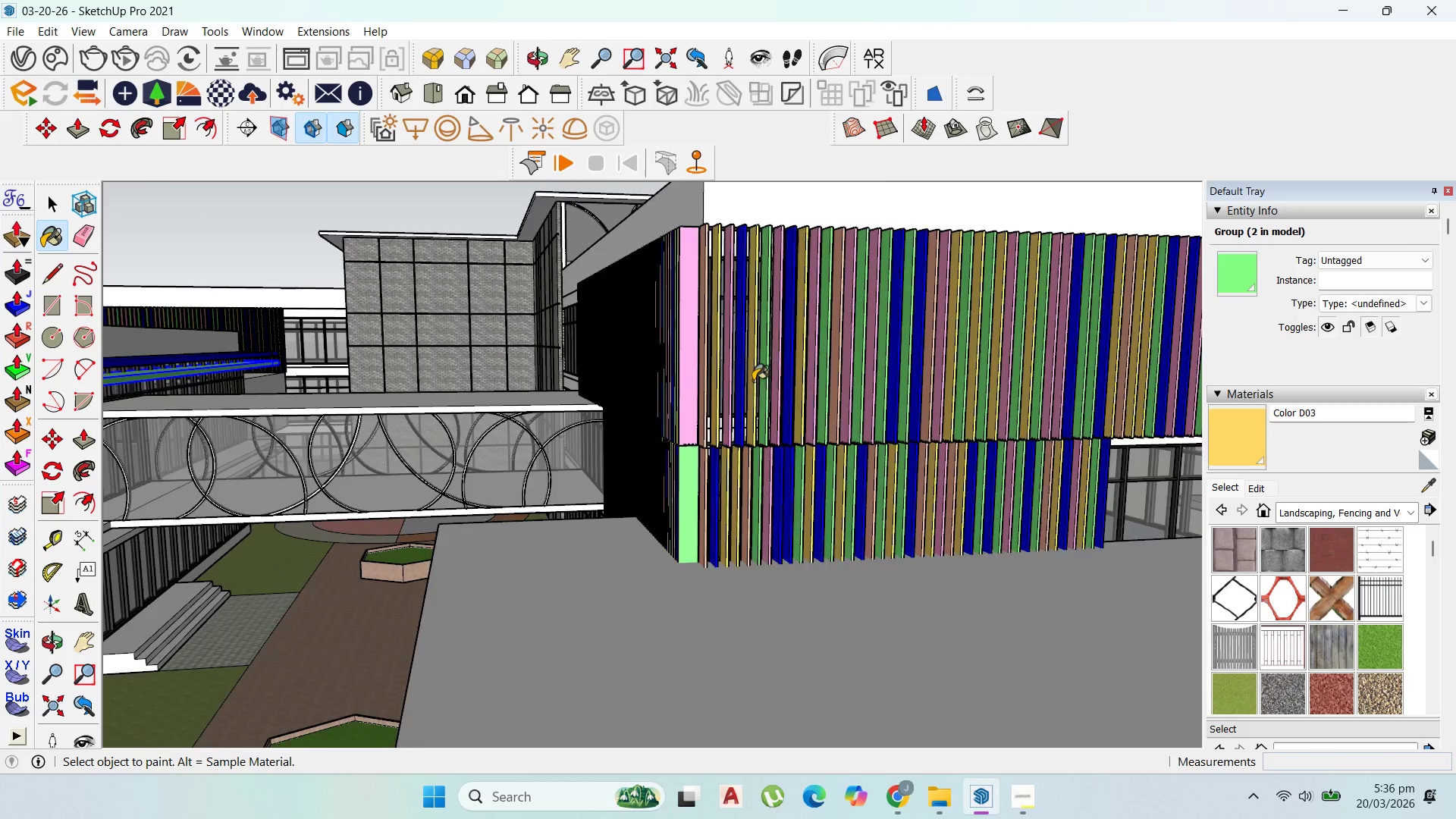 
scroll: coordinate [235, 548], scroll_direction: down, amount: 4.0
 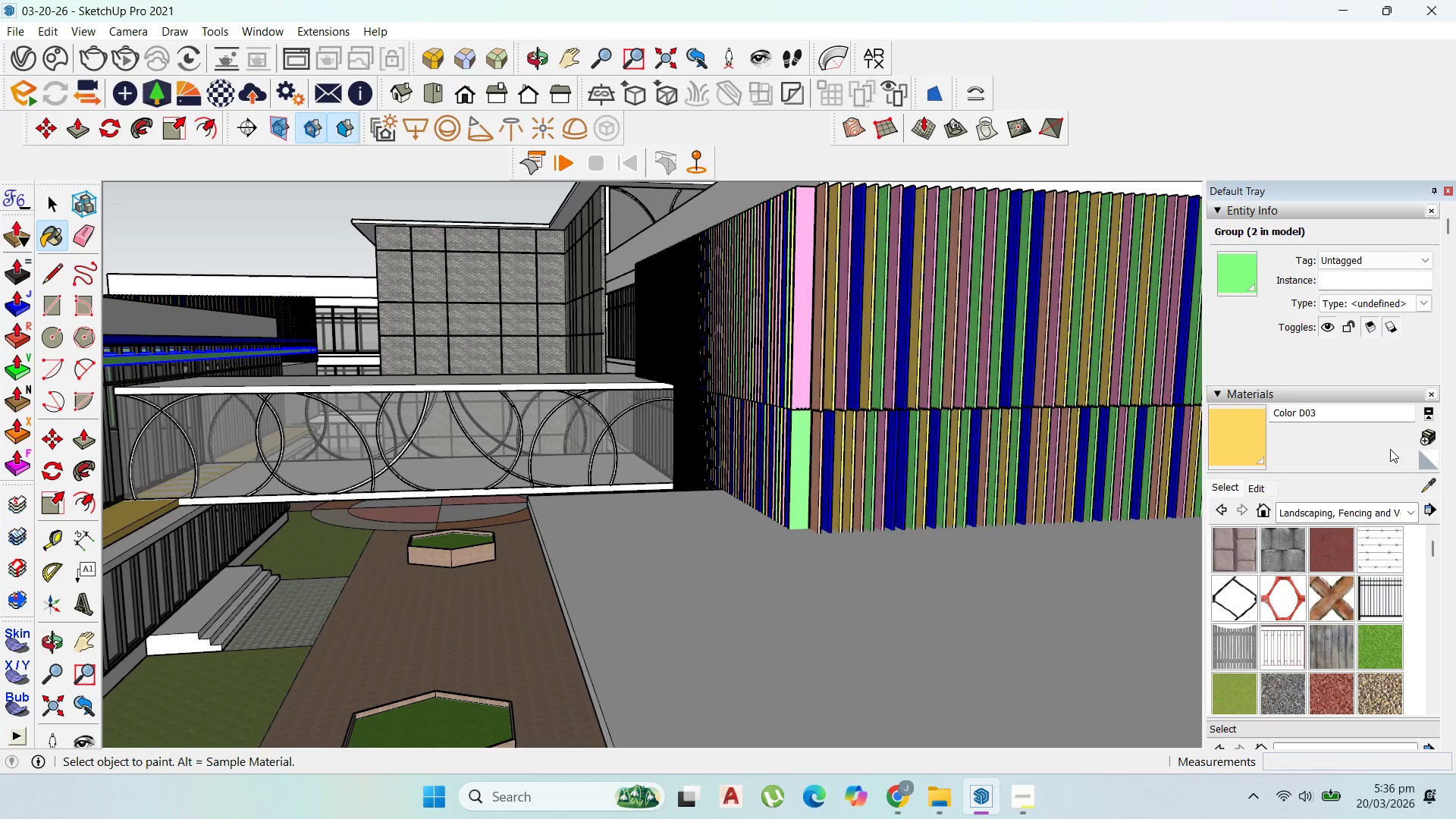 
left_click([1429, 488])
 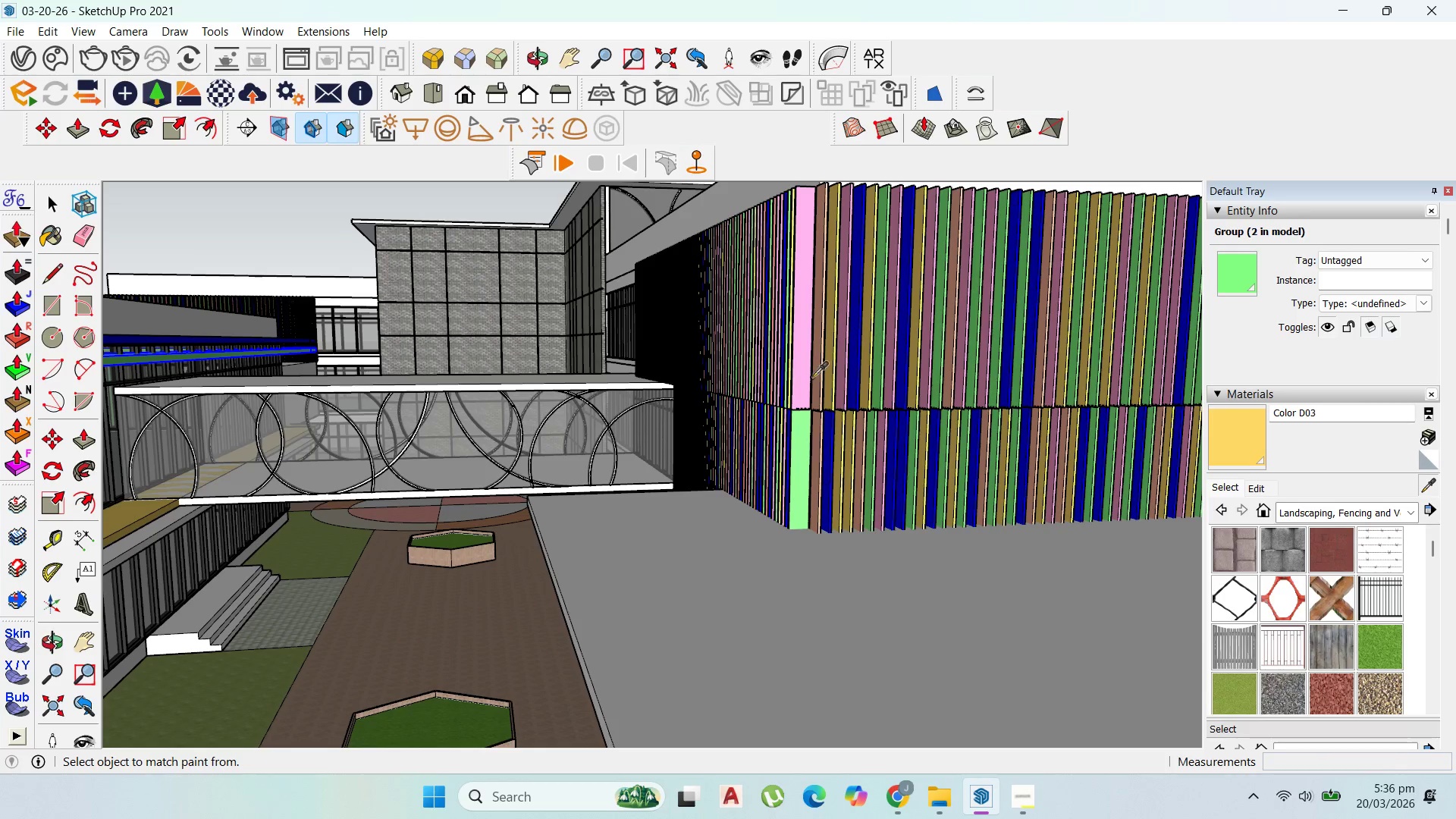 
left_click([799, 372])
 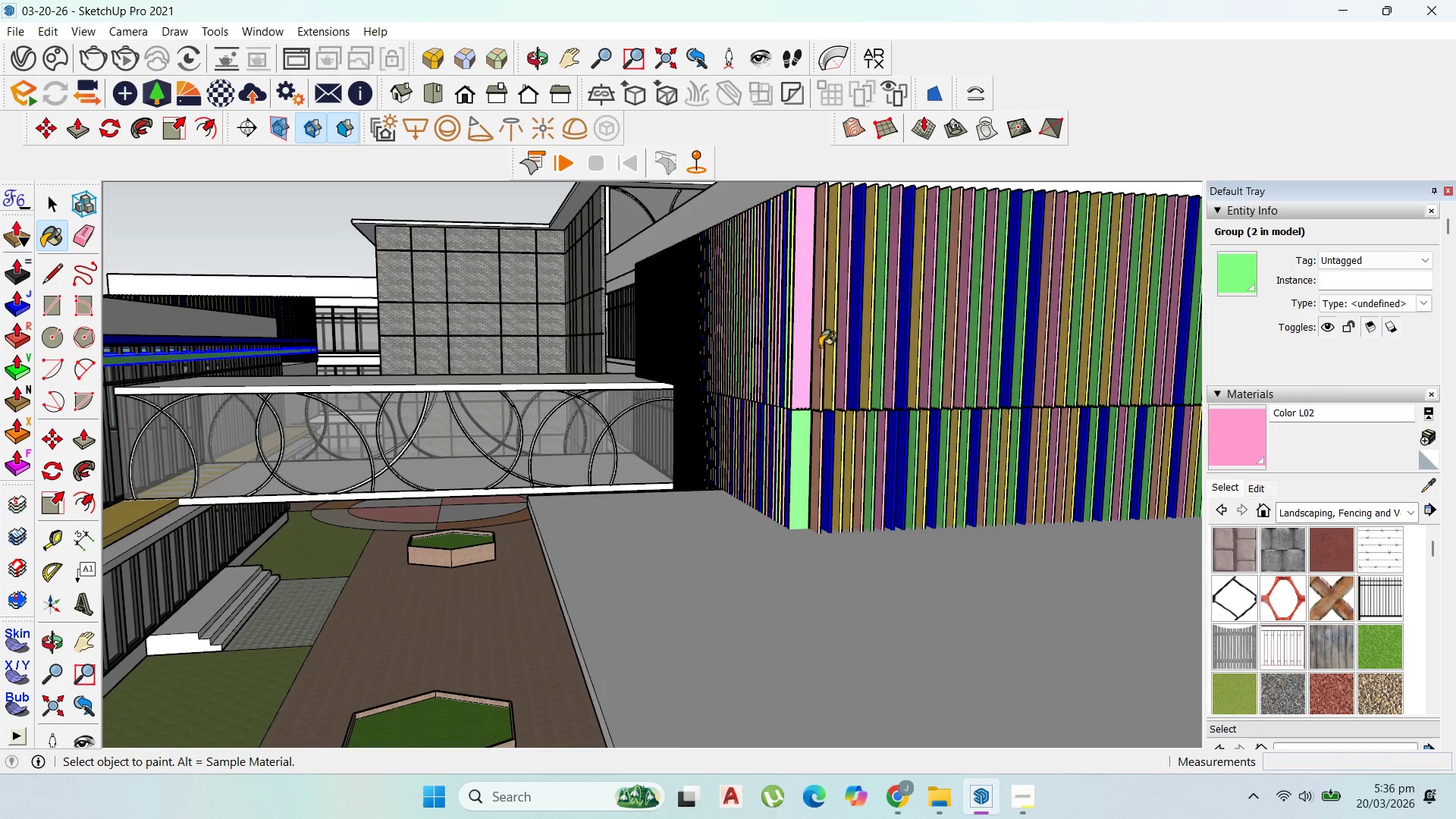 
scroll: coordinate [661, 444], scroll_direction: down, amount: 18.0
 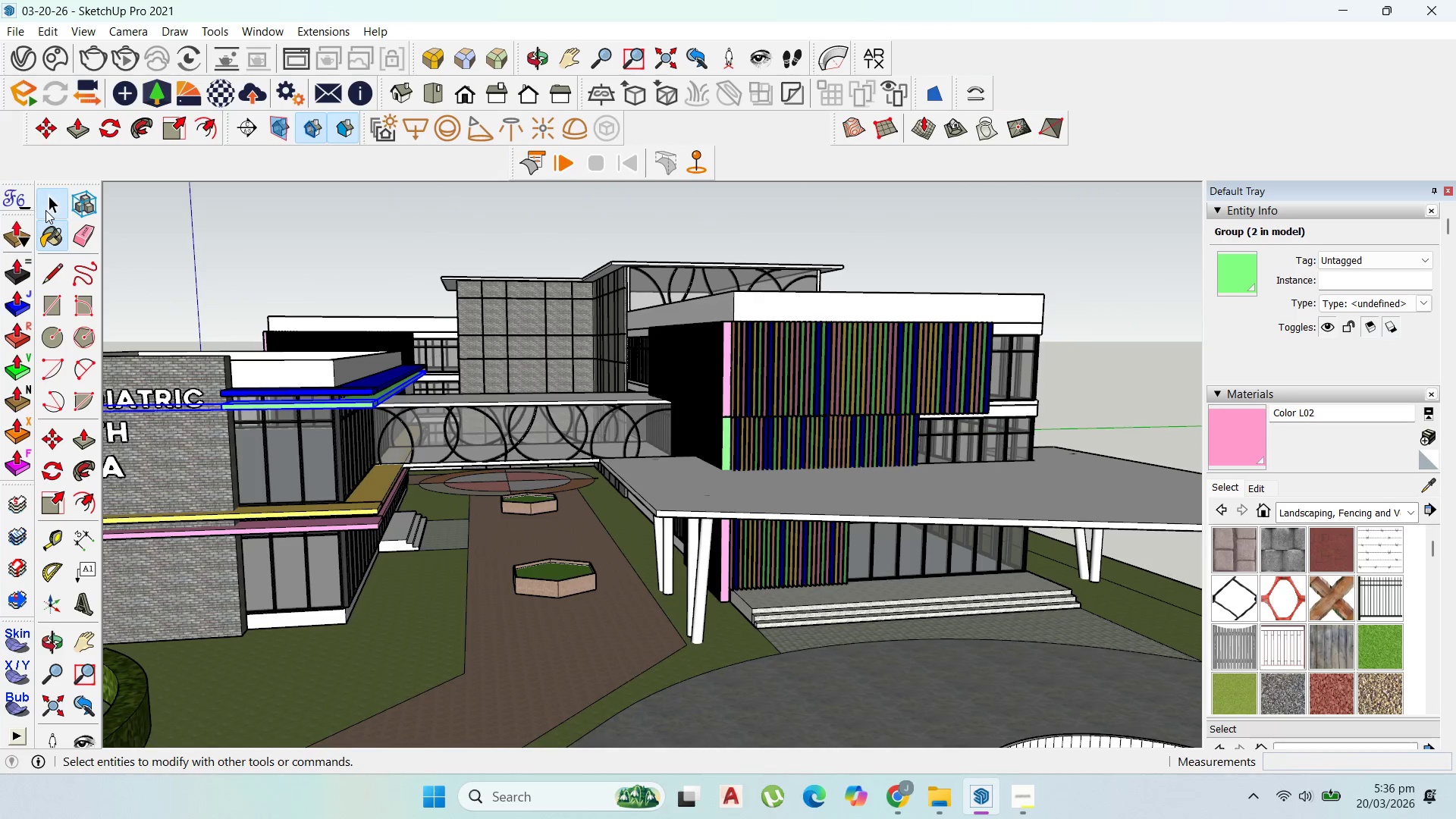 
double_click([323, 218])
 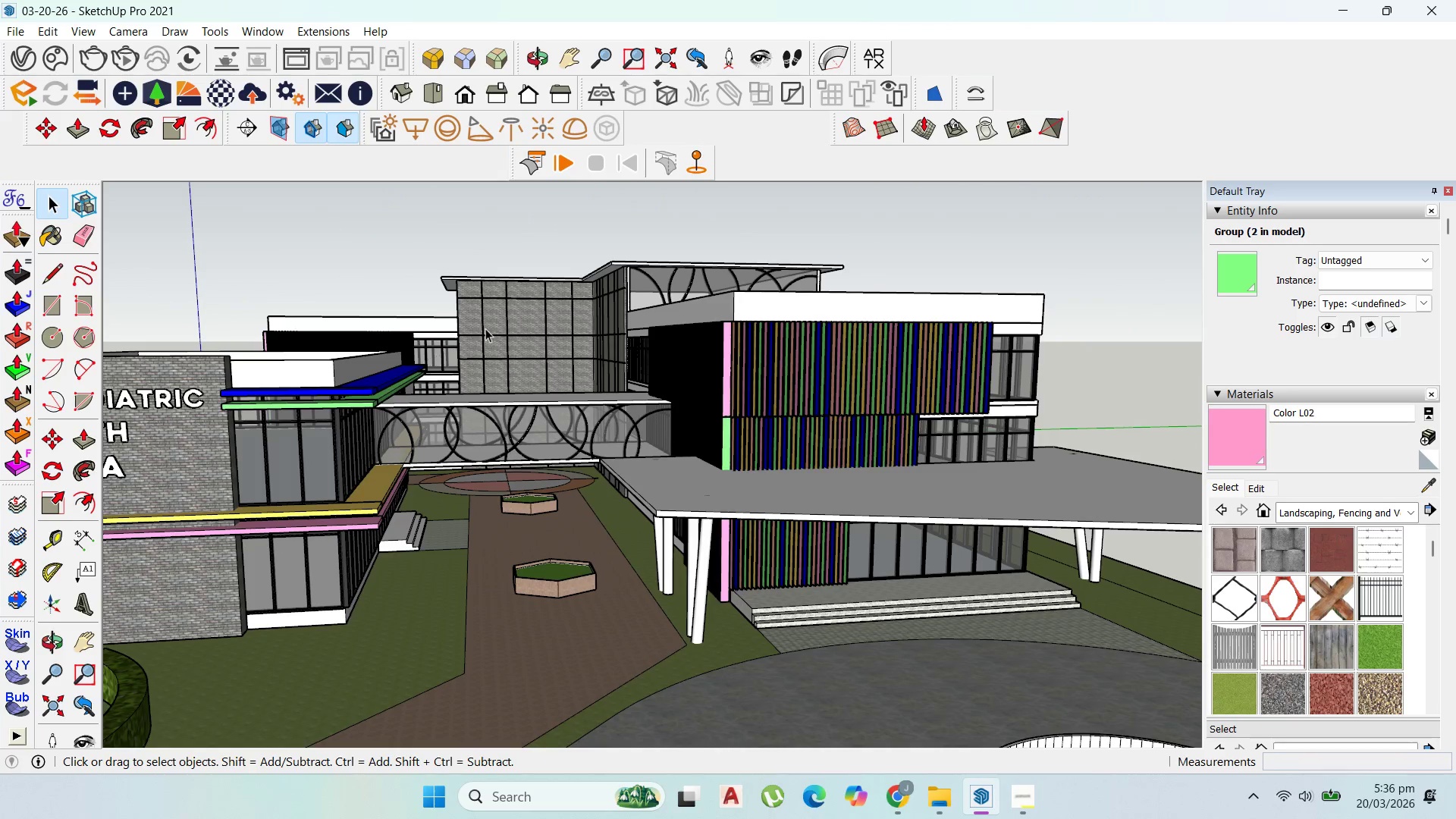 
scroll: coordinate [485, 328], scroll_direction: up, amount: 1.0
 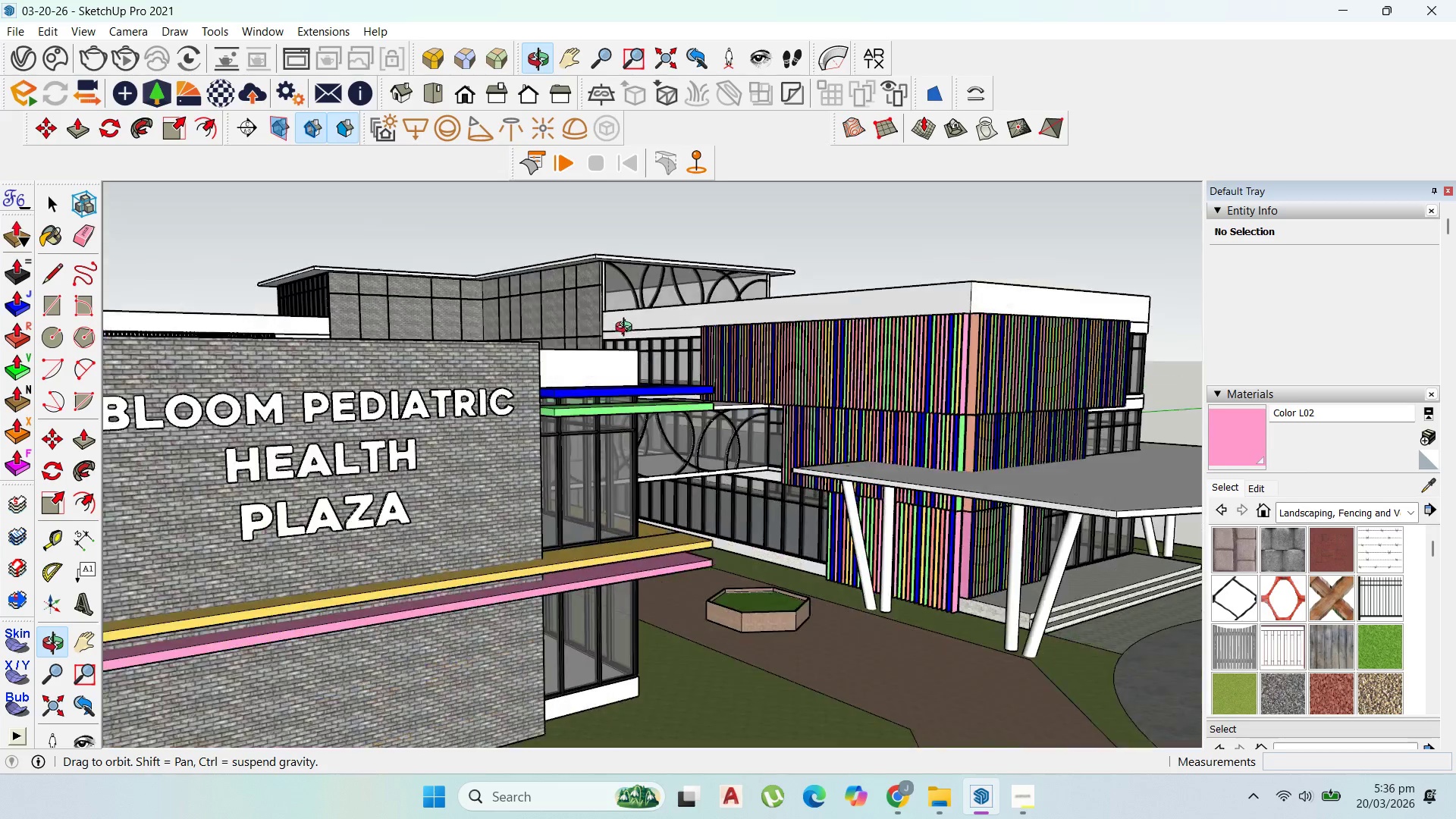 
scroll: coordinate [776, 404], scroll_direction: down, amount: 11.0
 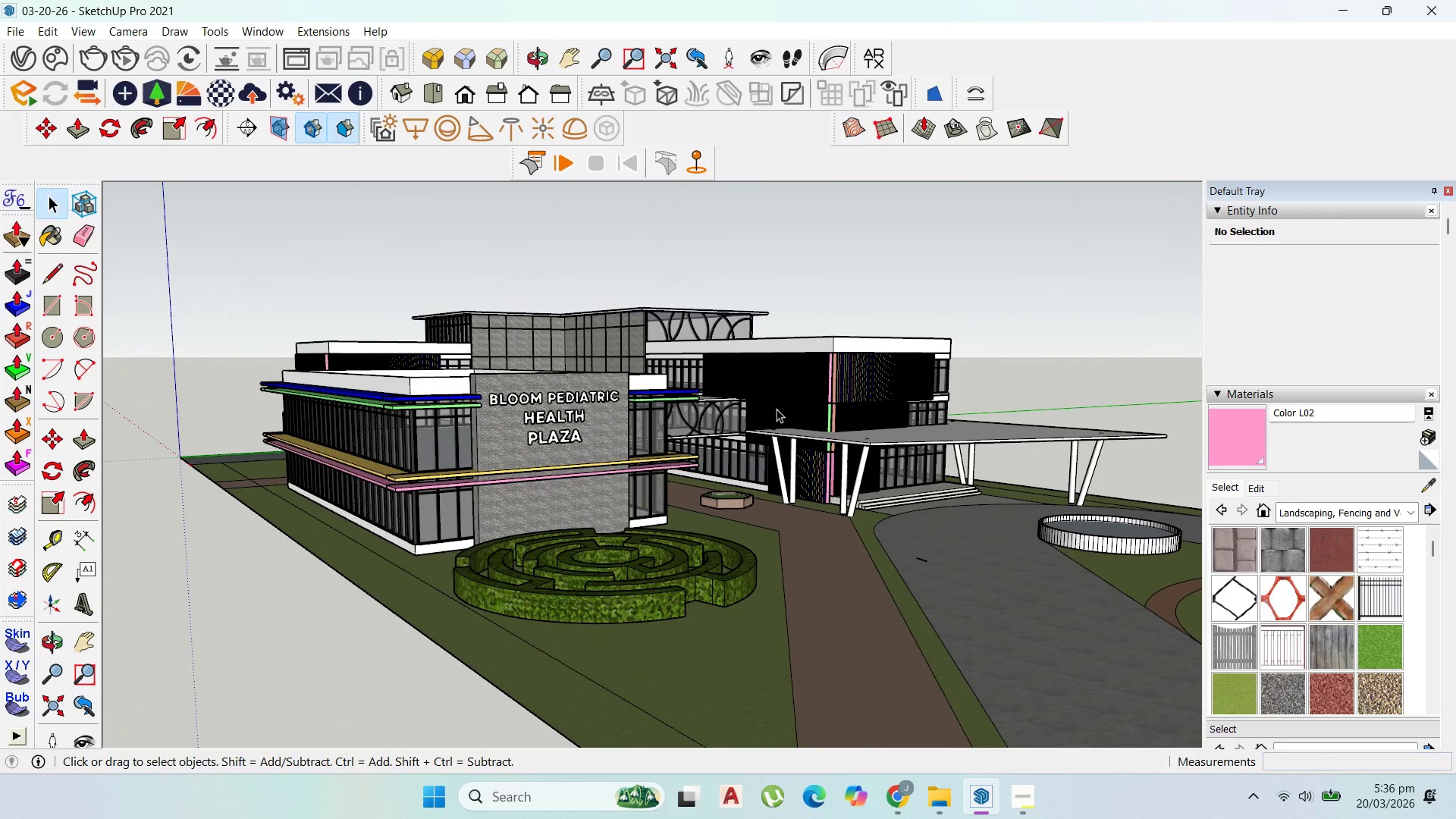 
scroll: coordinate [617, 499], scroll_direction: up, amount: 17.0
 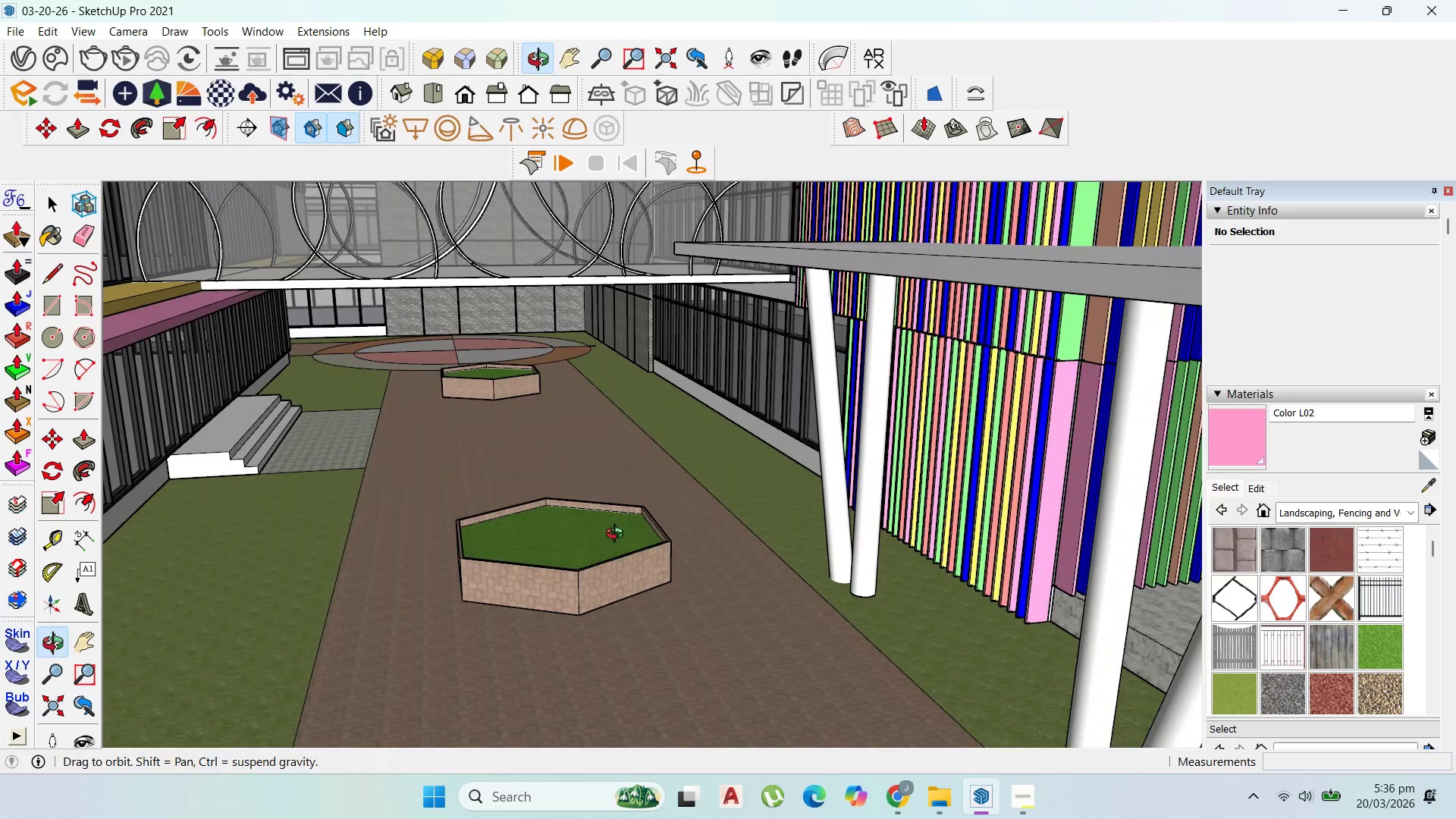 
scroll: coordinate [626, 399], scroll_direction: down, amount: 22.0
 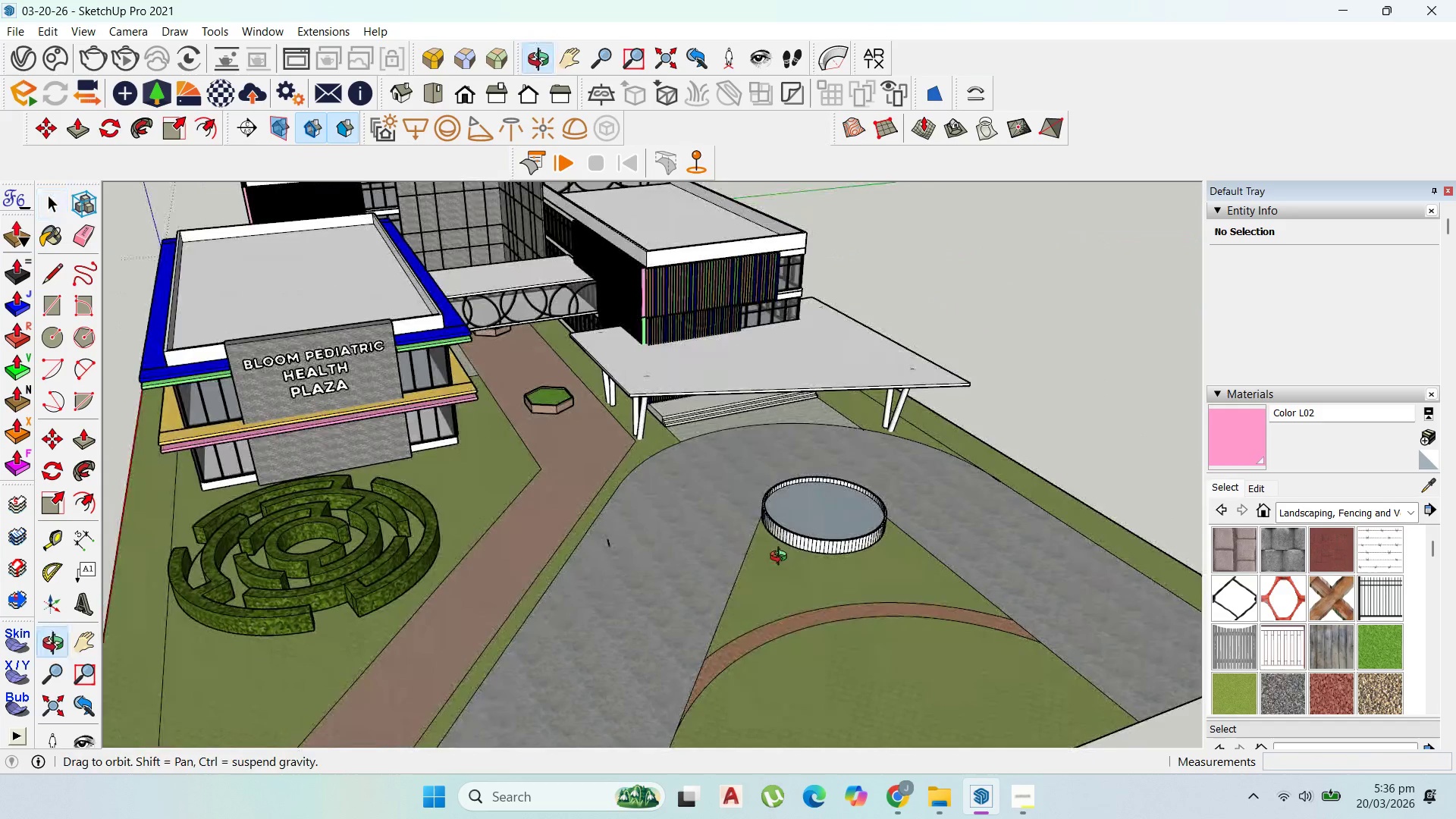 
scroll: coordinate [839, 554], scroll_direction: none, amount: 0.0
 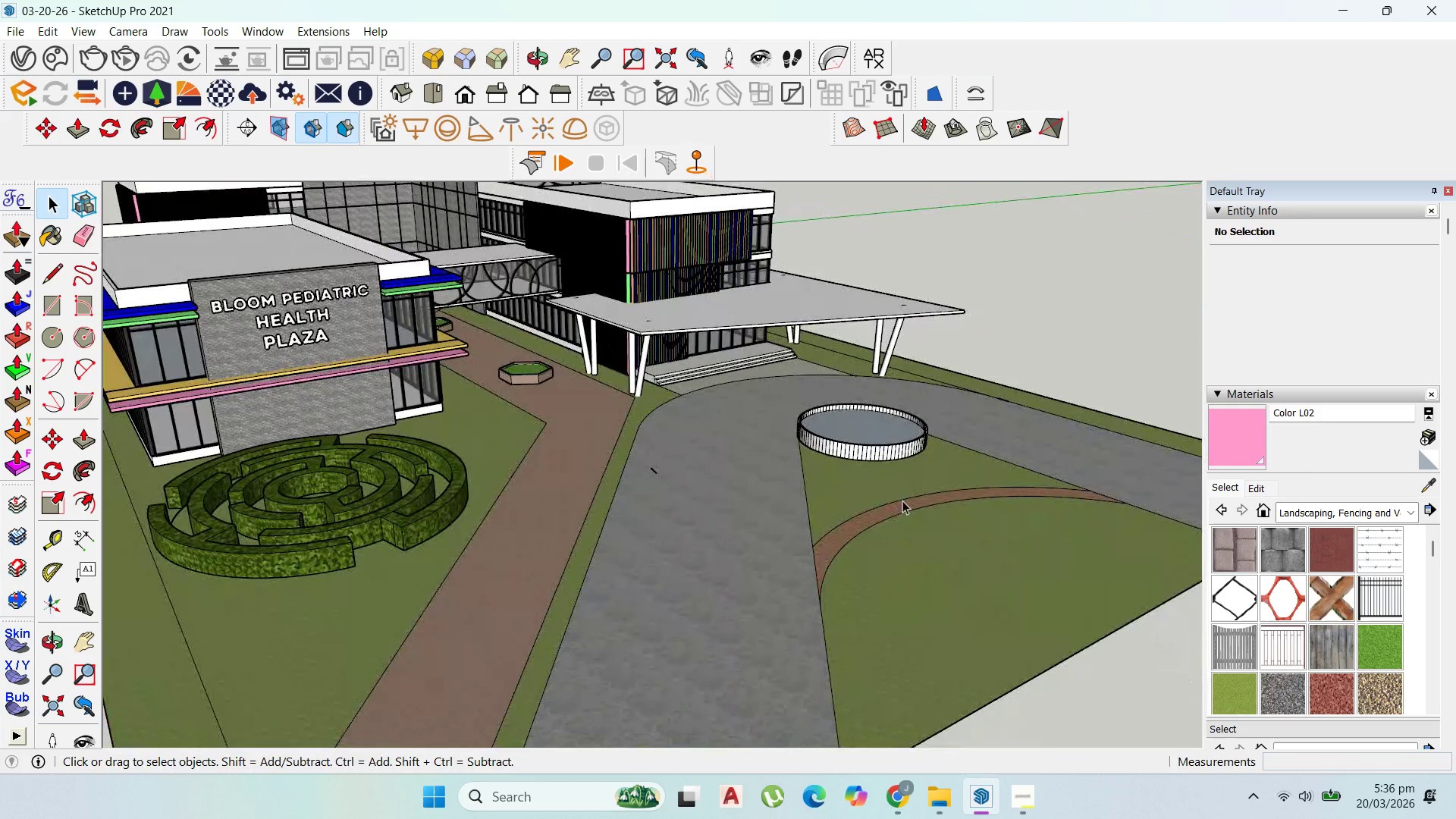 
scroll: coordinate [664, 529], scroll_direction: down, amount: 6.0
 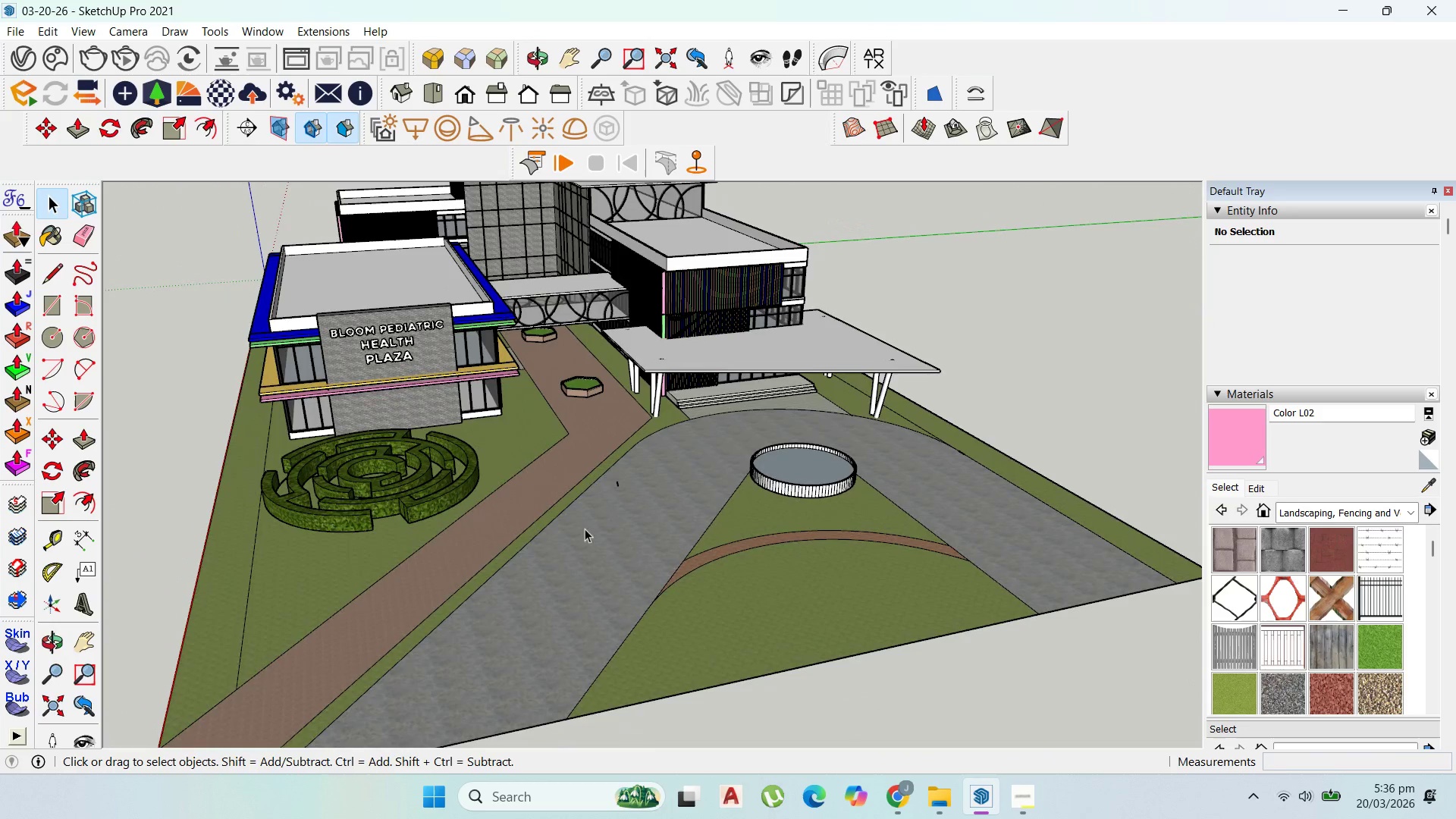 
scroll: coordinate [209, 537], scroll_direction: up, amount: 5.0
 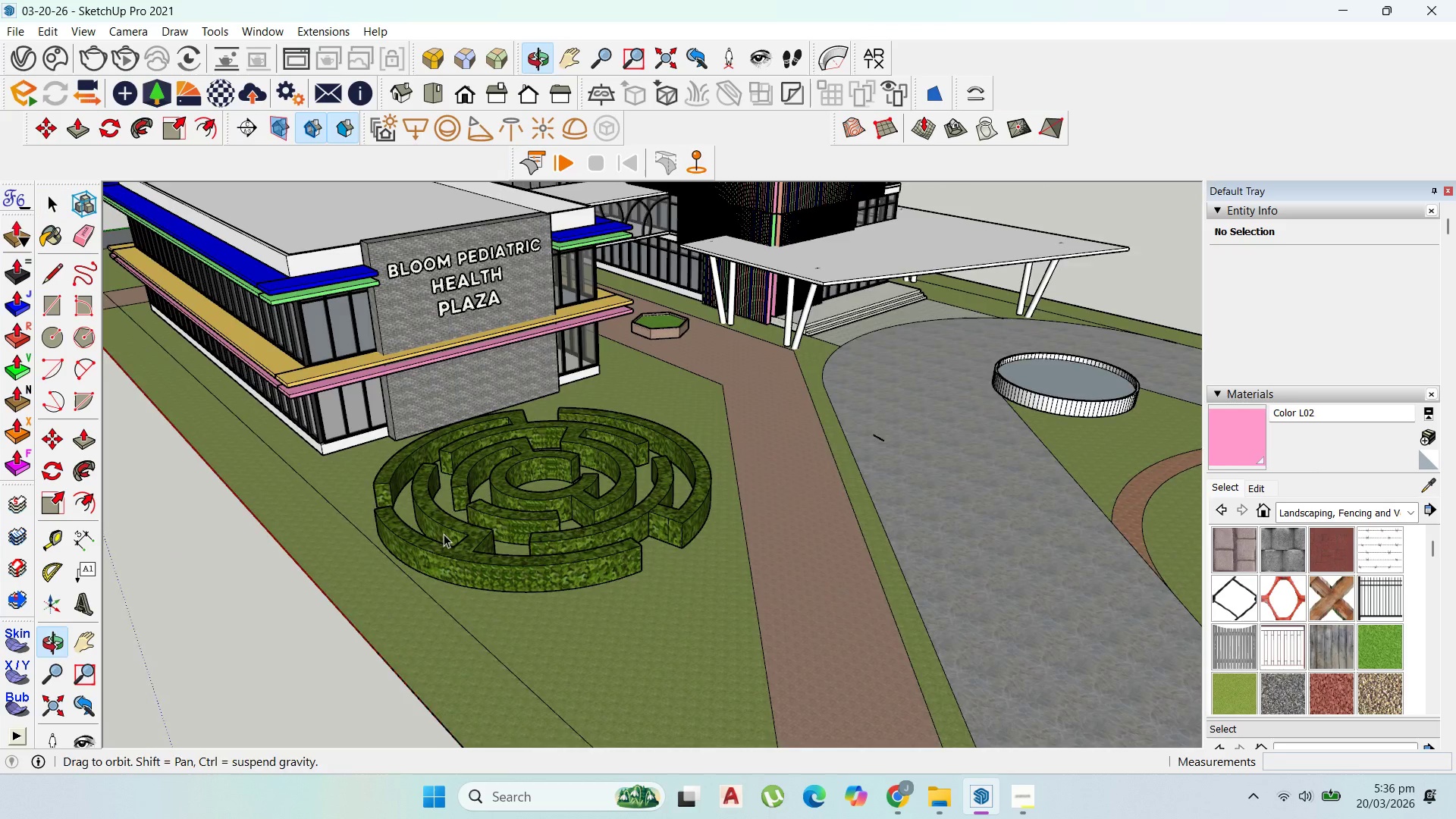 
scroll: coordinate [669, 463], scroll_direction: down, amount: 6.0
 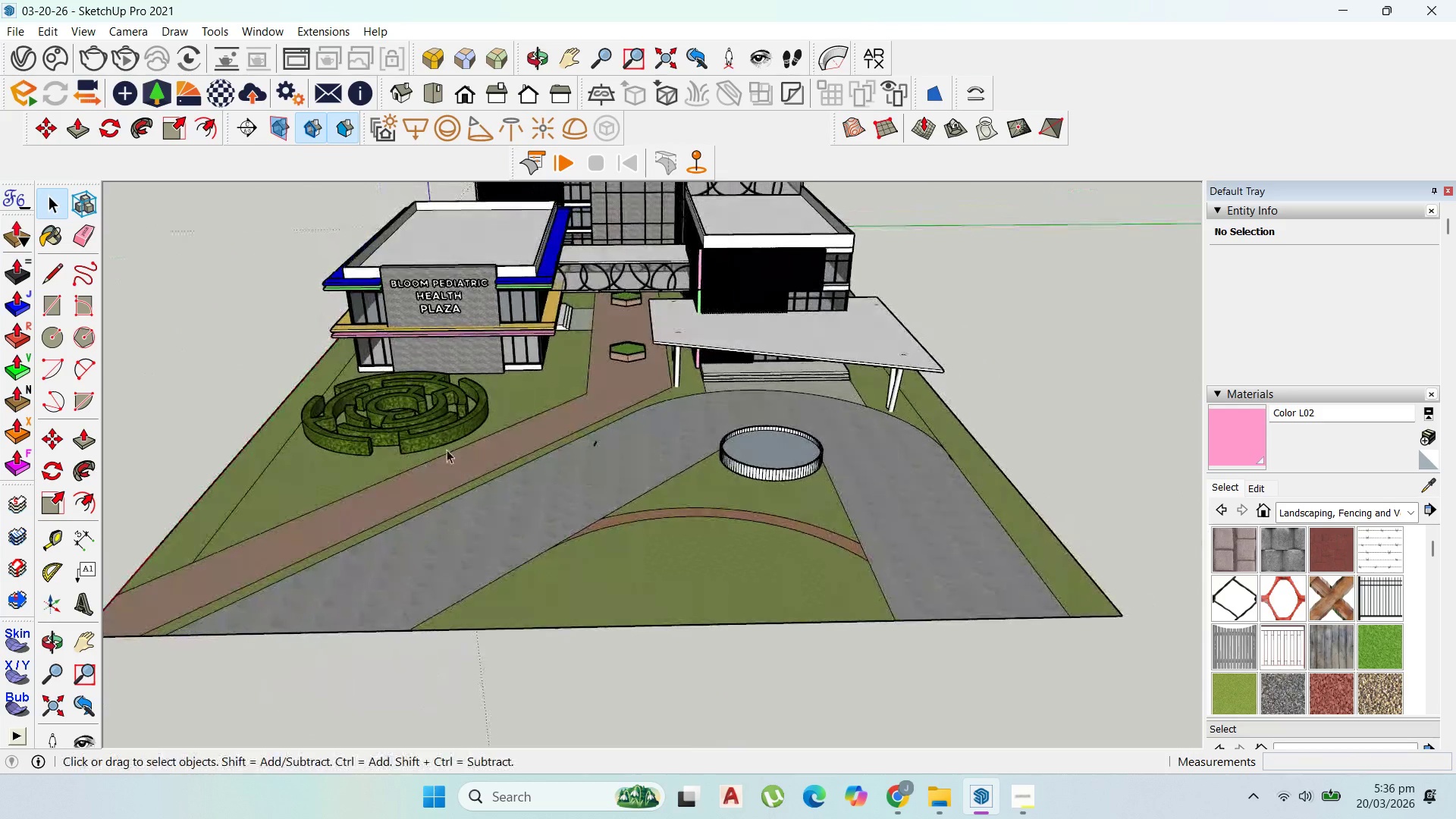 
scroll: coordinate [741, 464], scroll_direction: up, amount: 6.0
 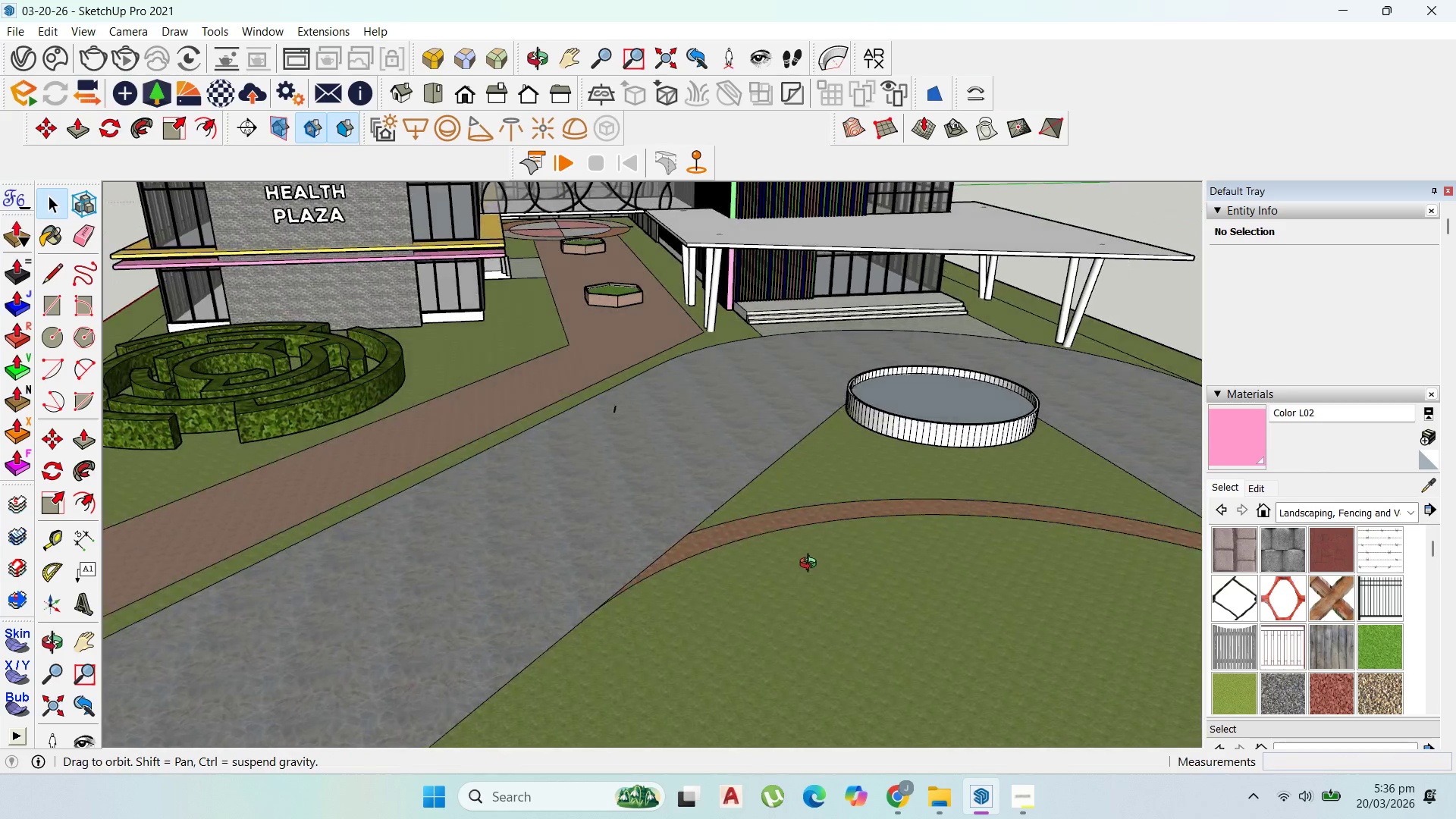 
scroll: coordinate [568, 470], scroll_direction: down, amount: 23.0
 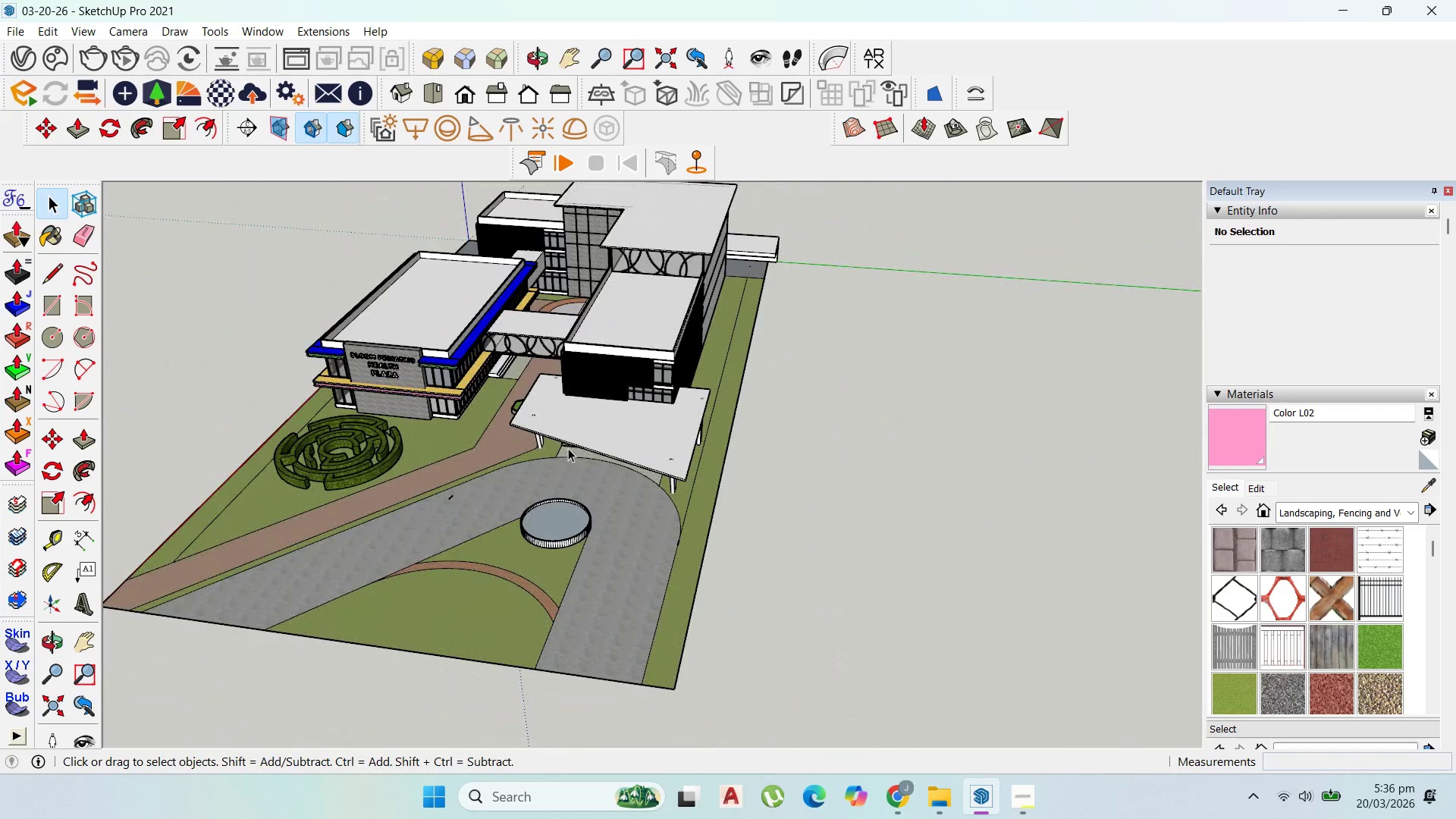 
scroll: coordinate [568, 444], scroll_direction: up, amount: 7.0
 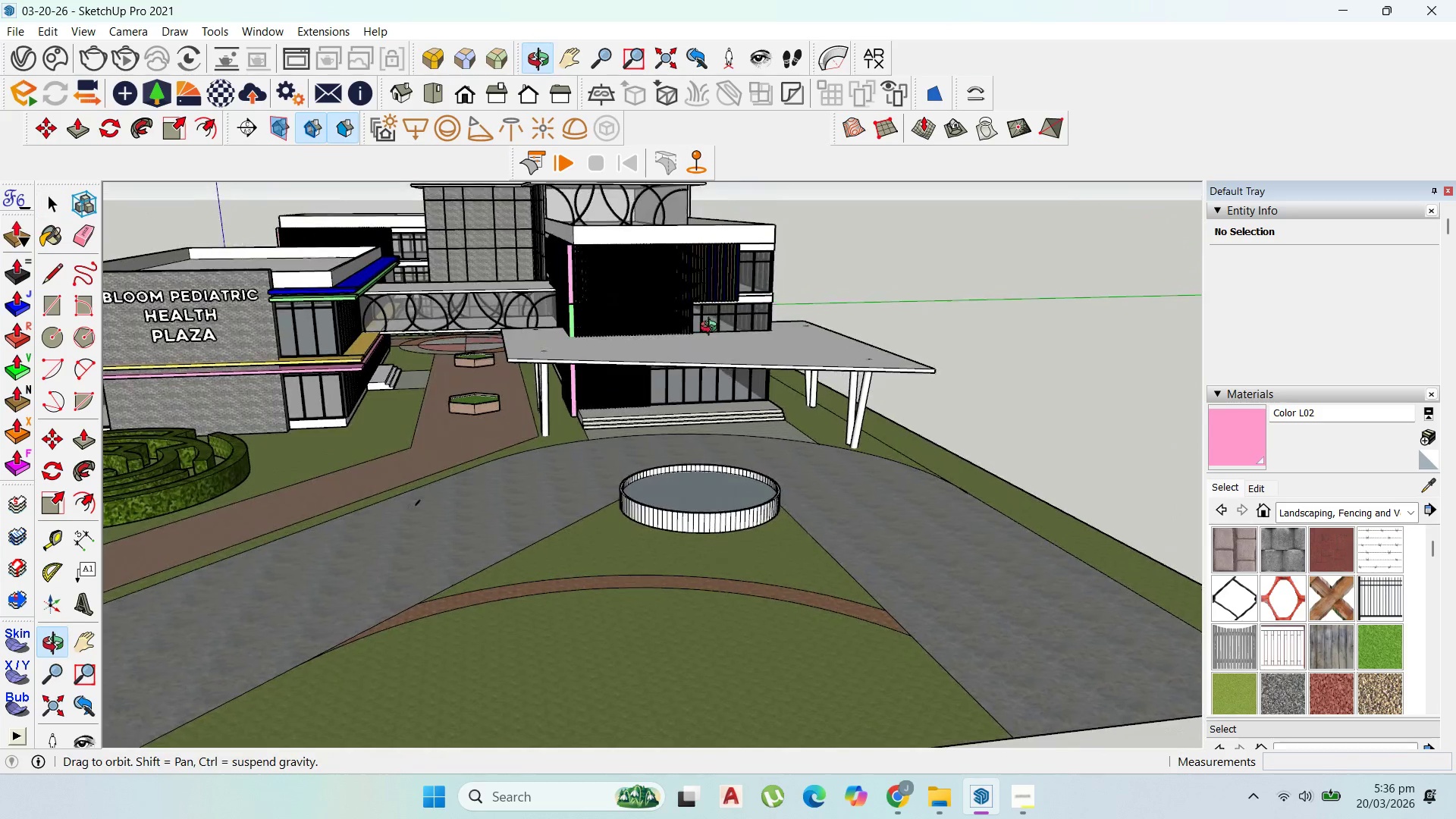 
scroll: coordinate [700, 474], scroll_direction: down, amount: 3.0
 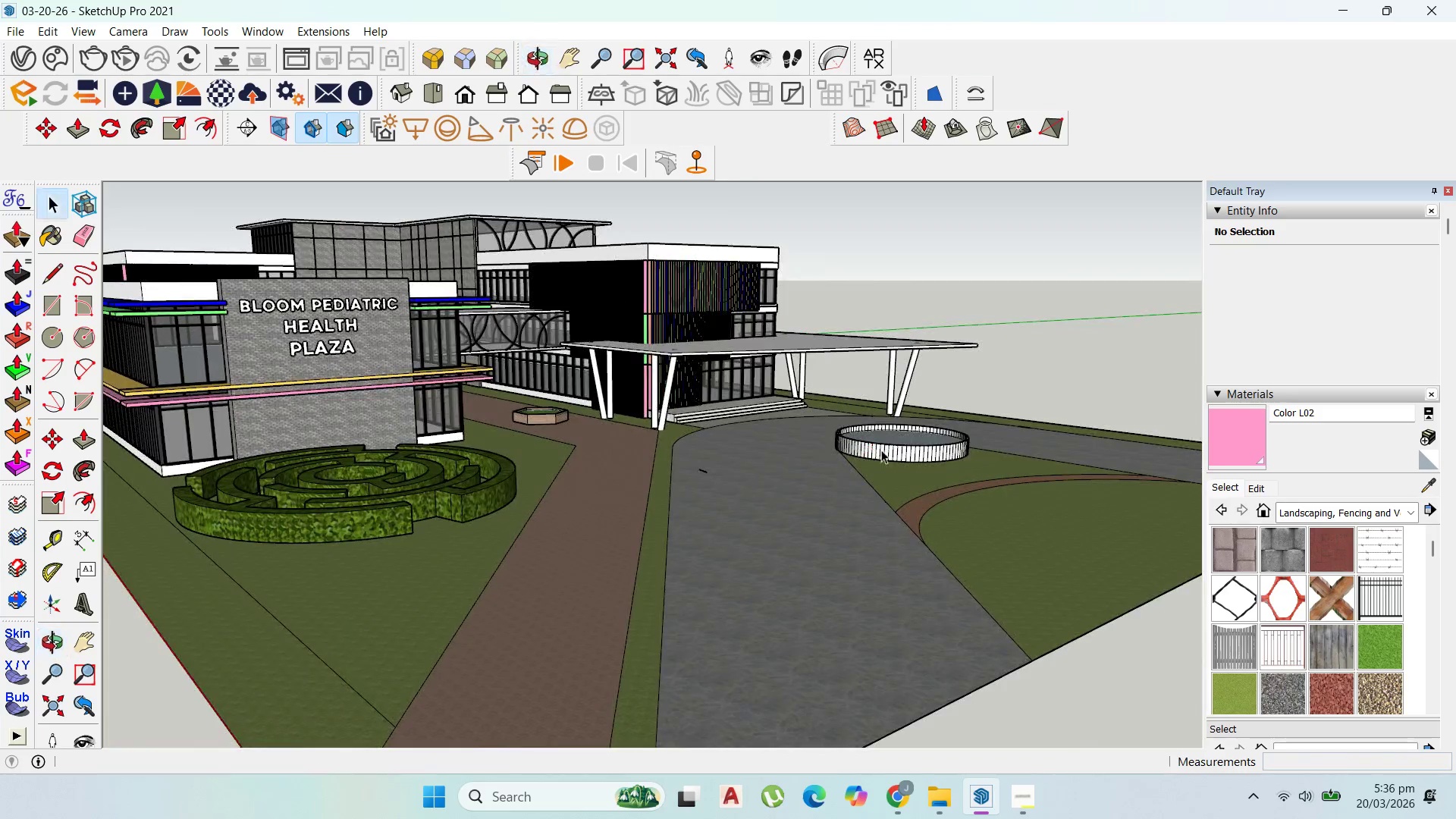 
scroll: coordinate [887, 441], scroll_direction: up, amount: 6.0
 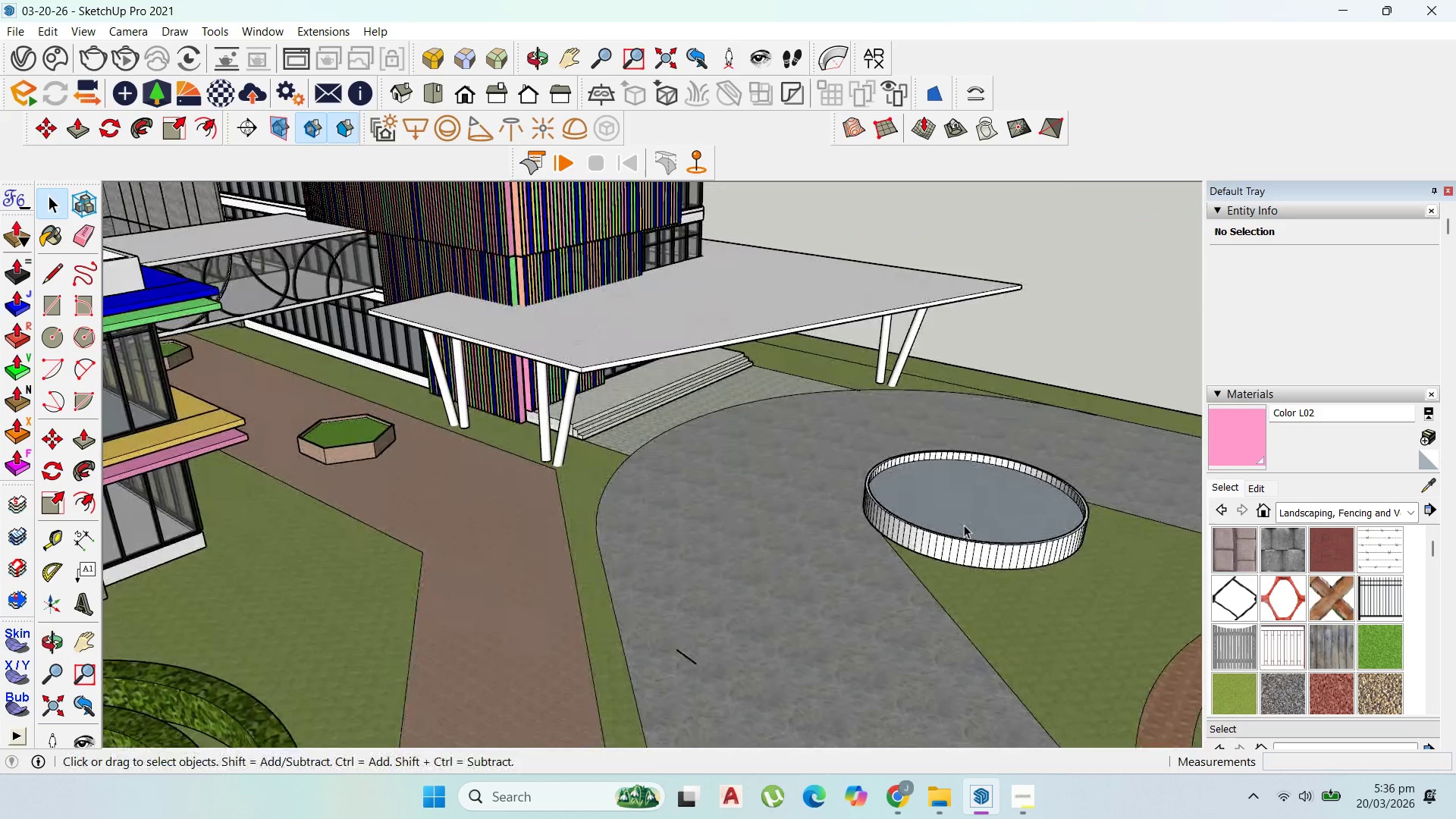 
scroll: coordinate [795, 463], scroll_direction: down, amount: 12.0
 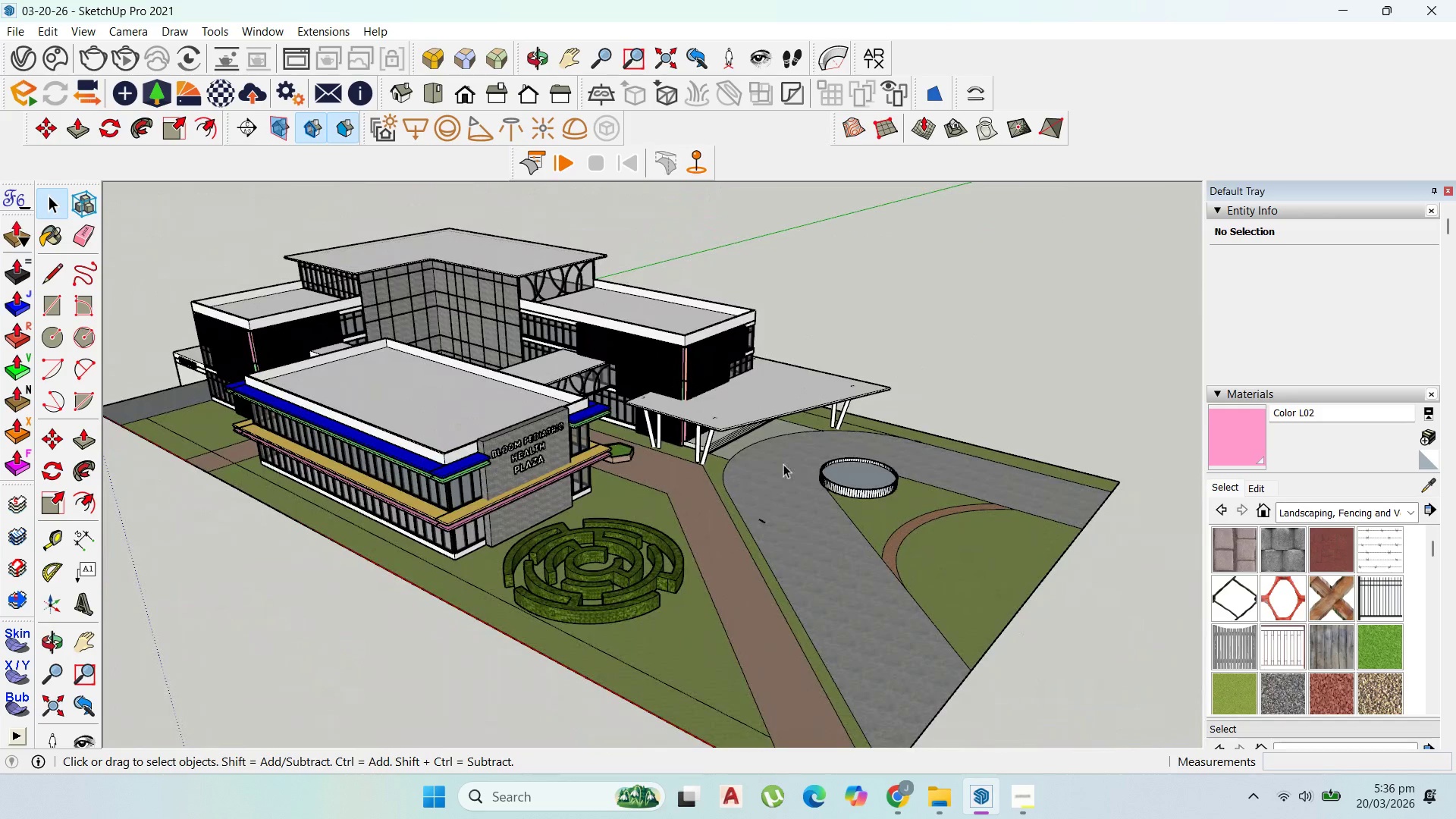 
scroll: coordinate [593, 340], scroll_direction: up, amount: 9.0
 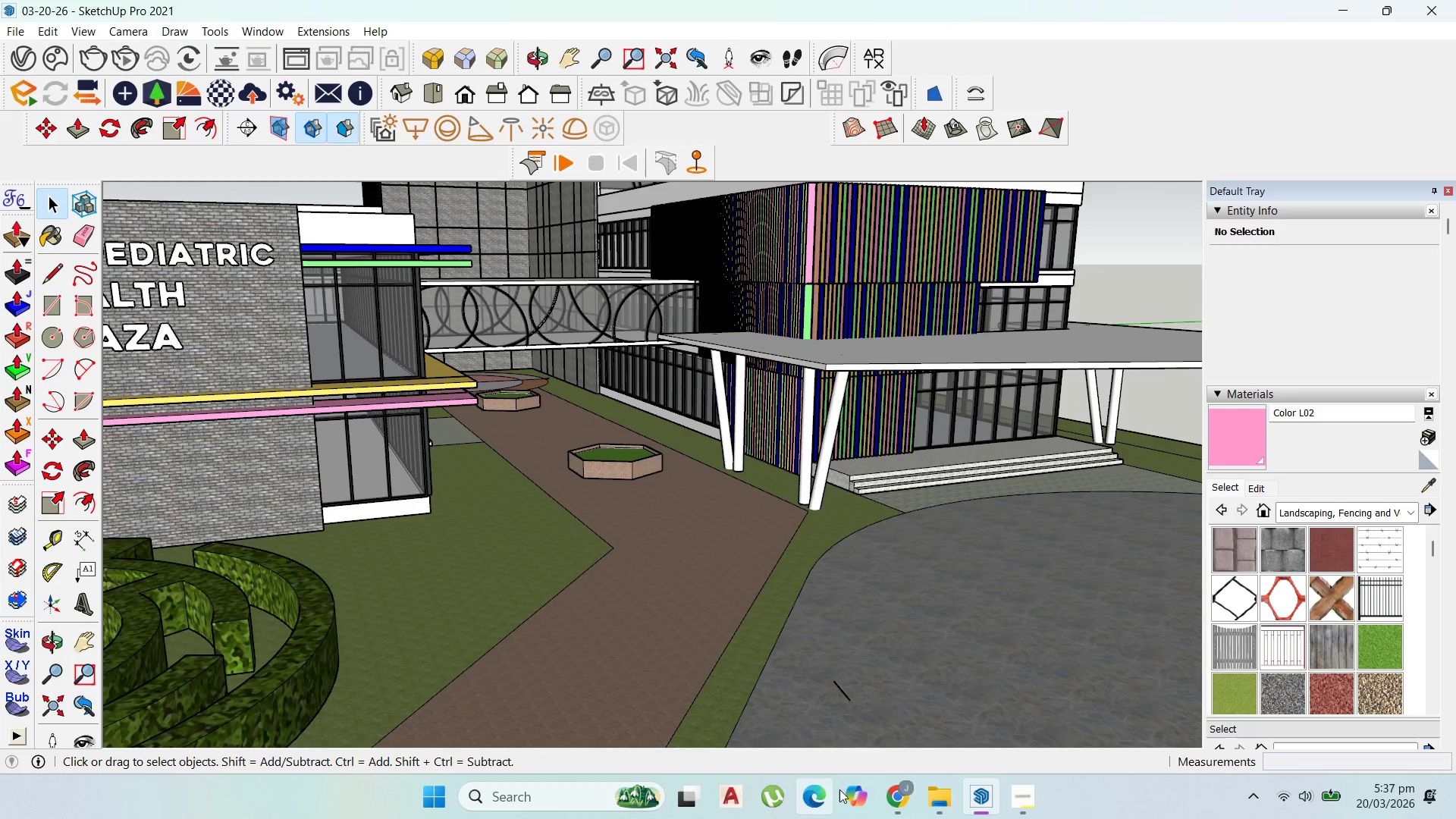 
left_click([893, 795])
 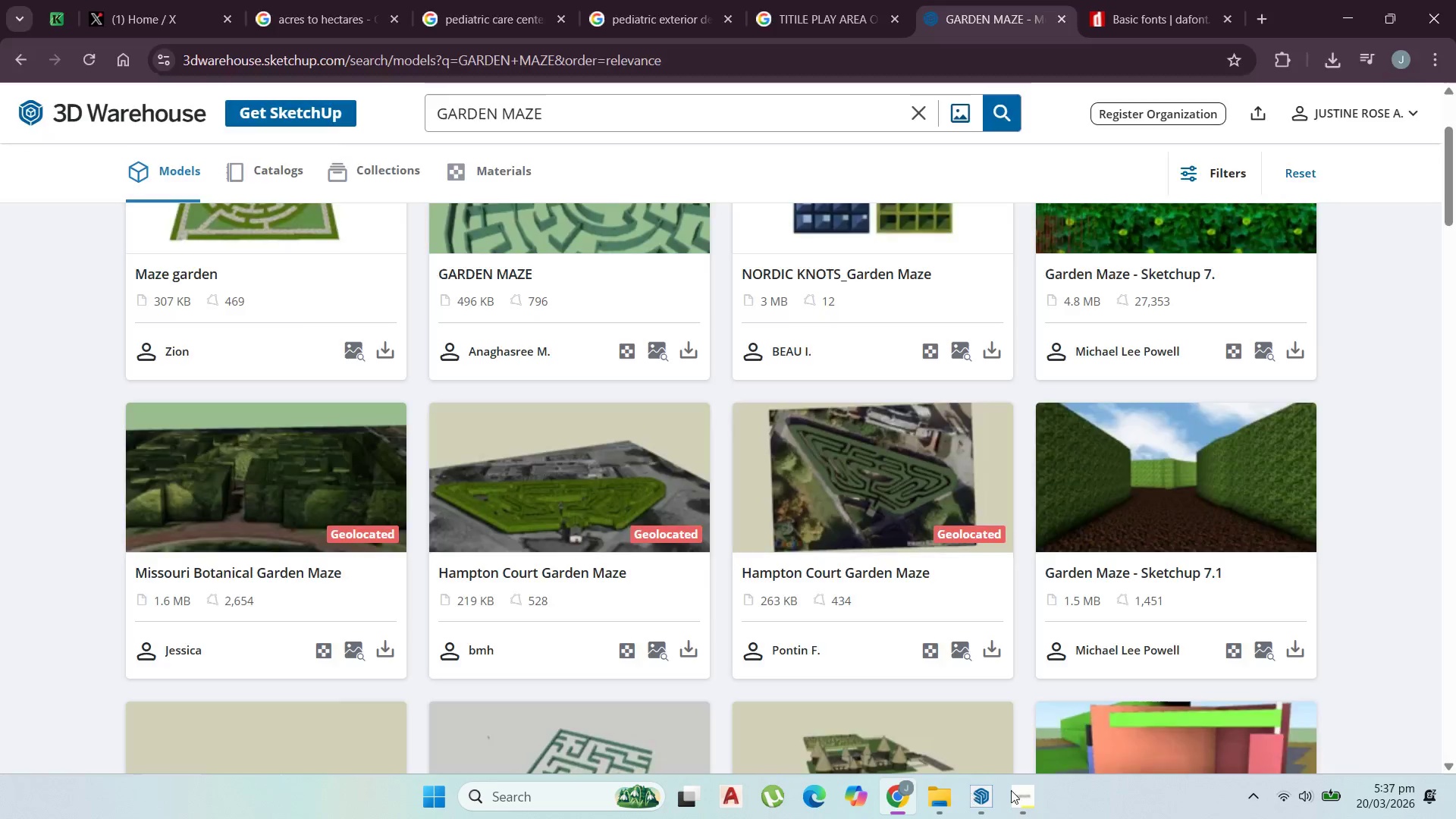 
left_click([1037, 789])